 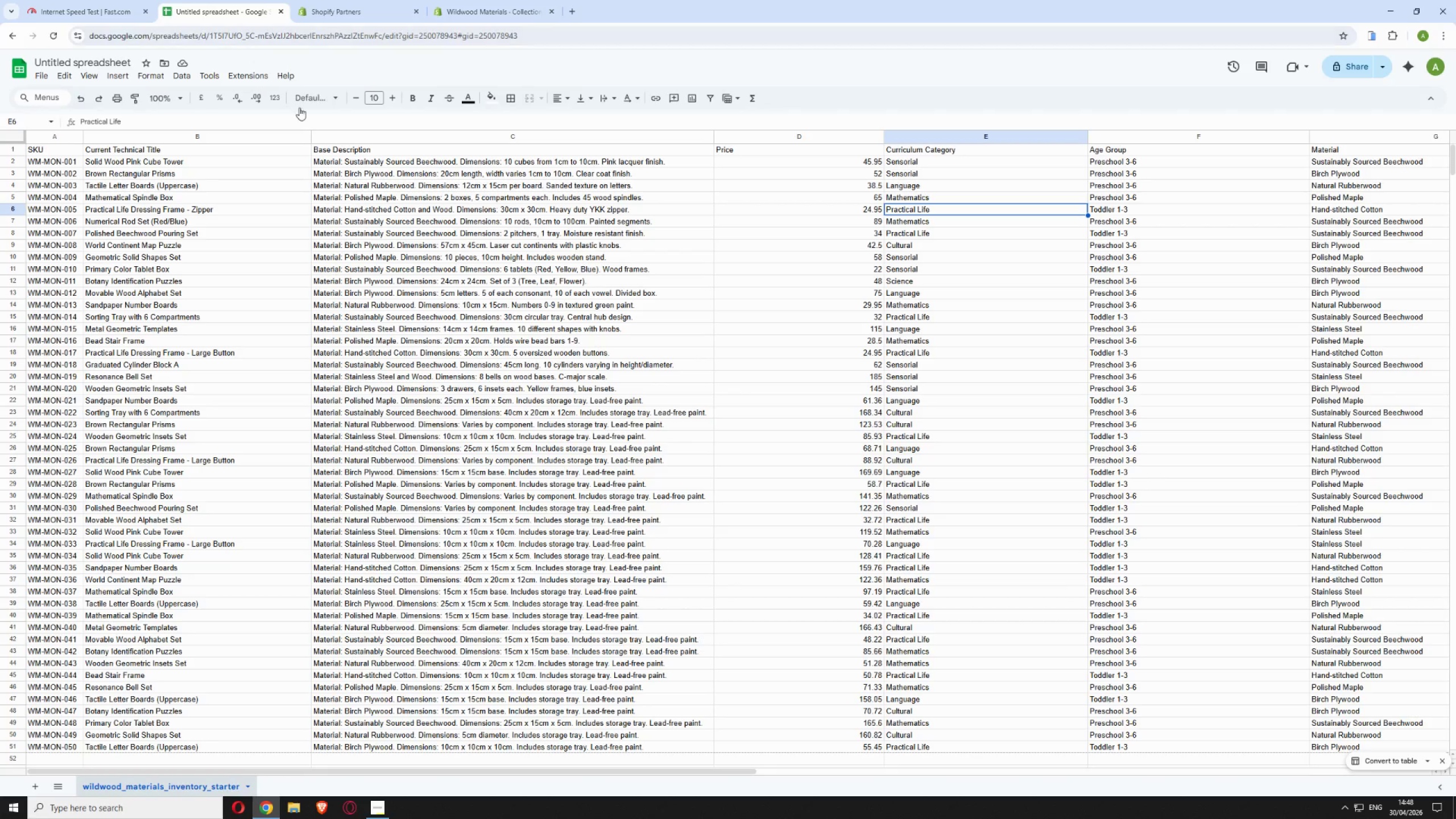 
left_click([309, 284])
 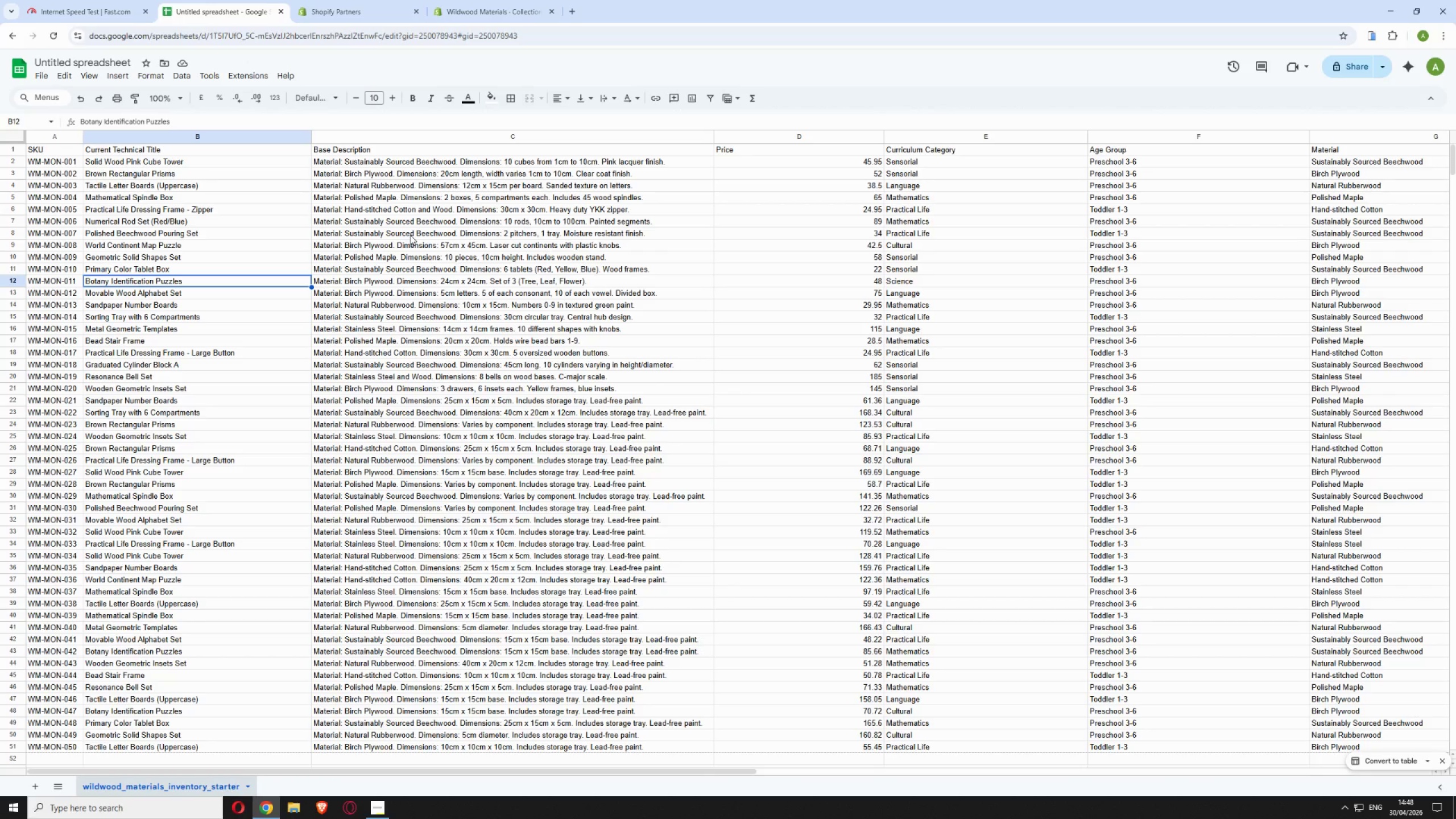 
left_click([424, 232])
 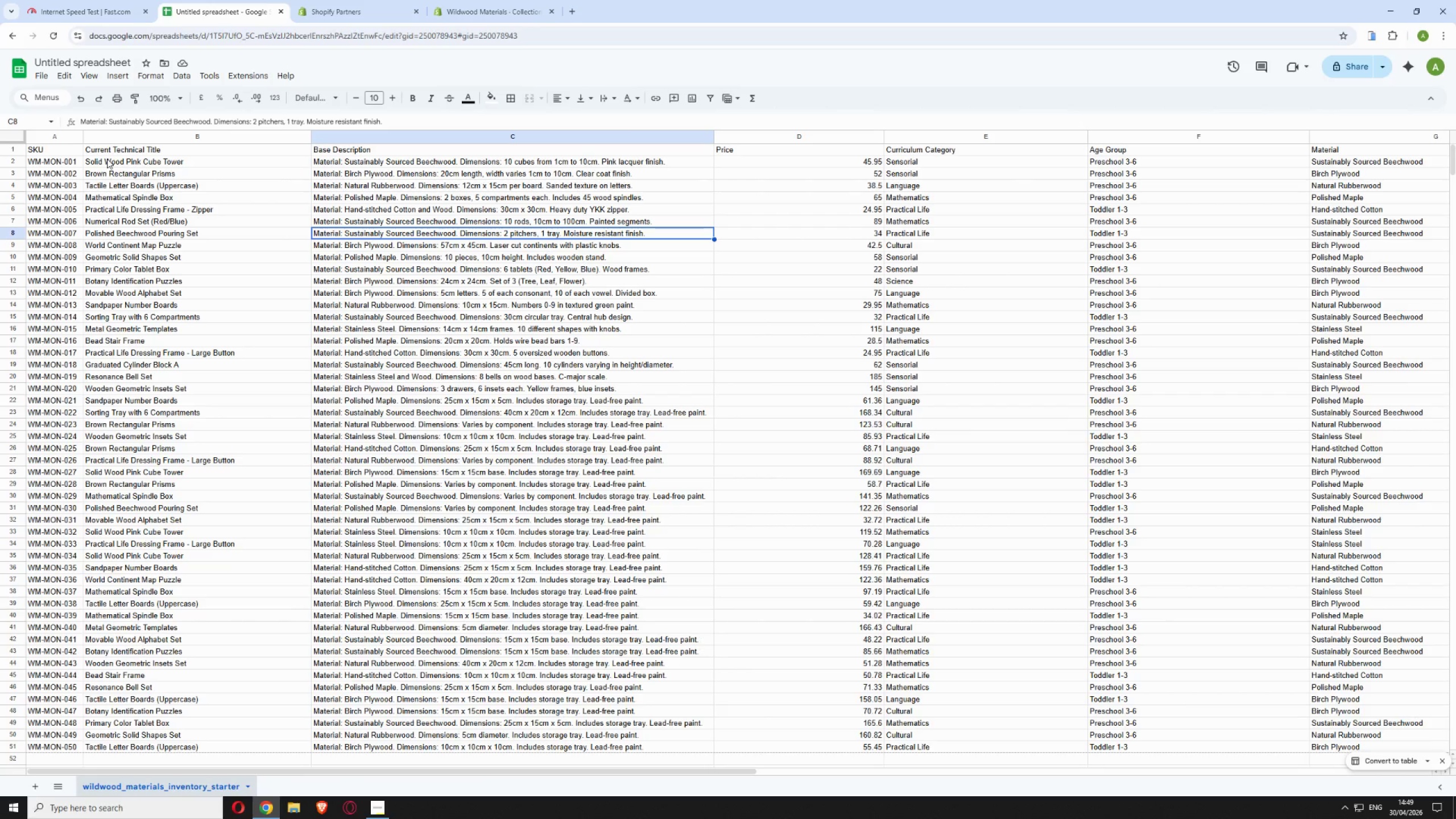 
wait(20.3)
 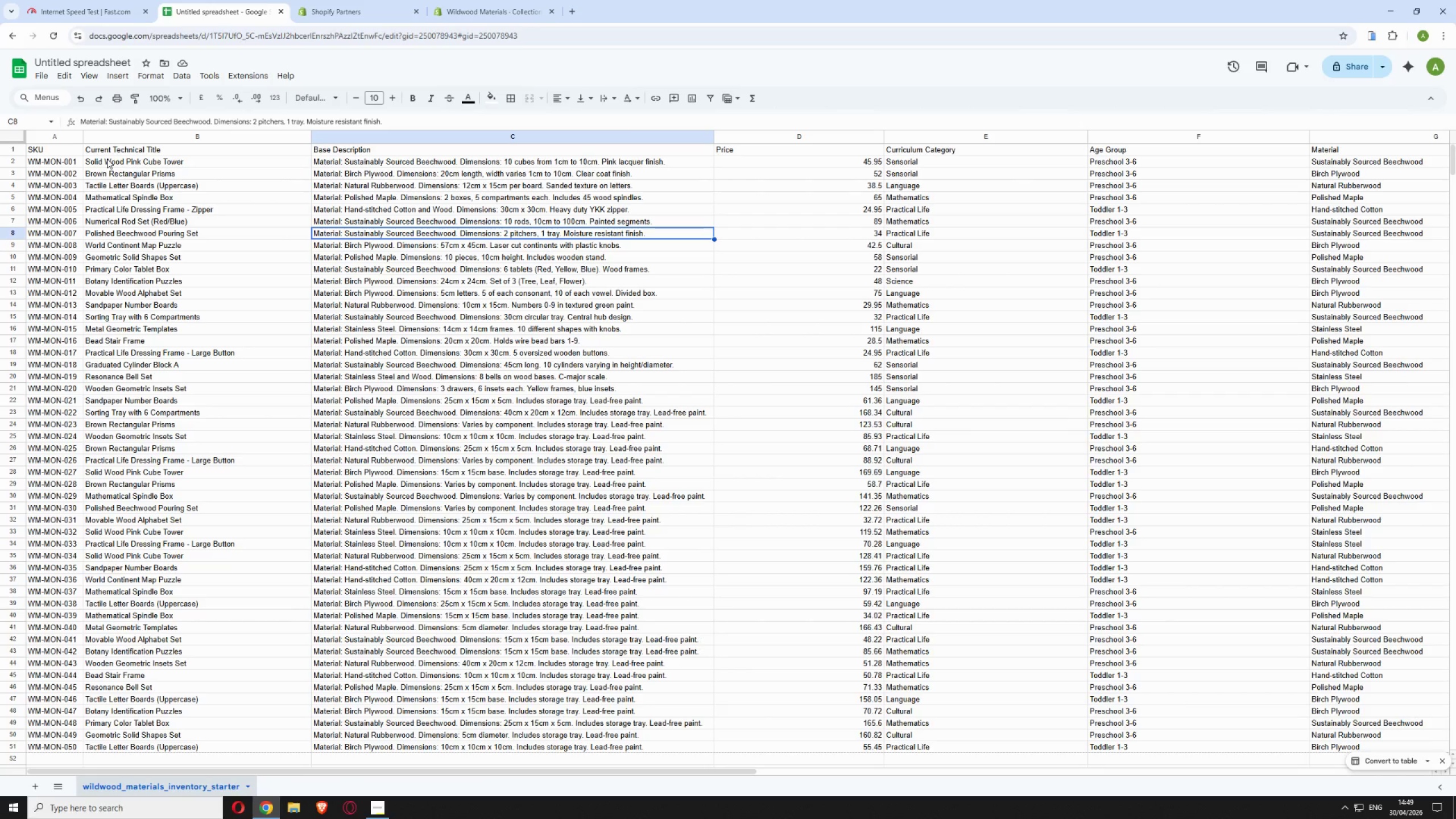 
left_click([119, 159])
 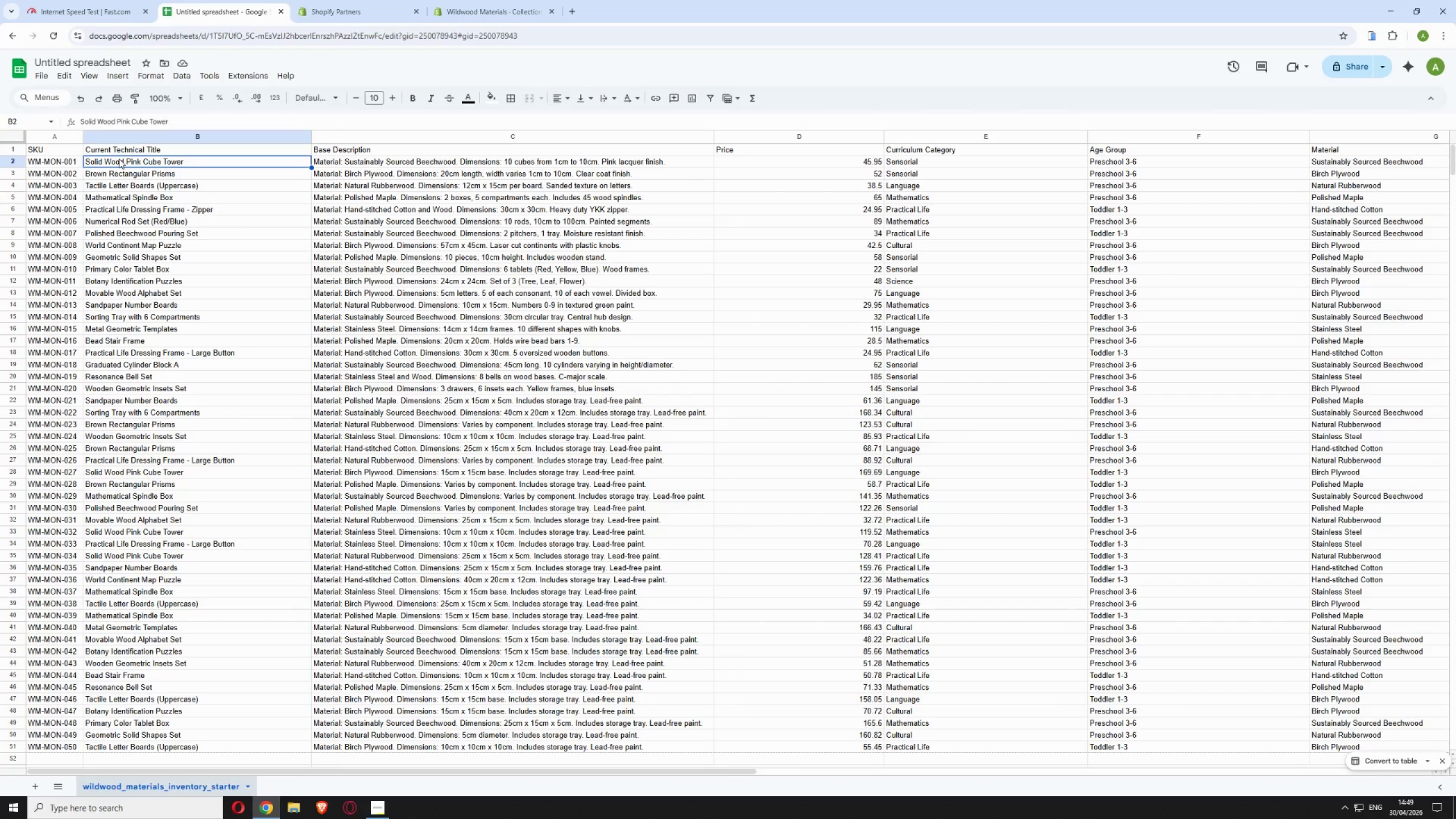 
wait(18.97)
 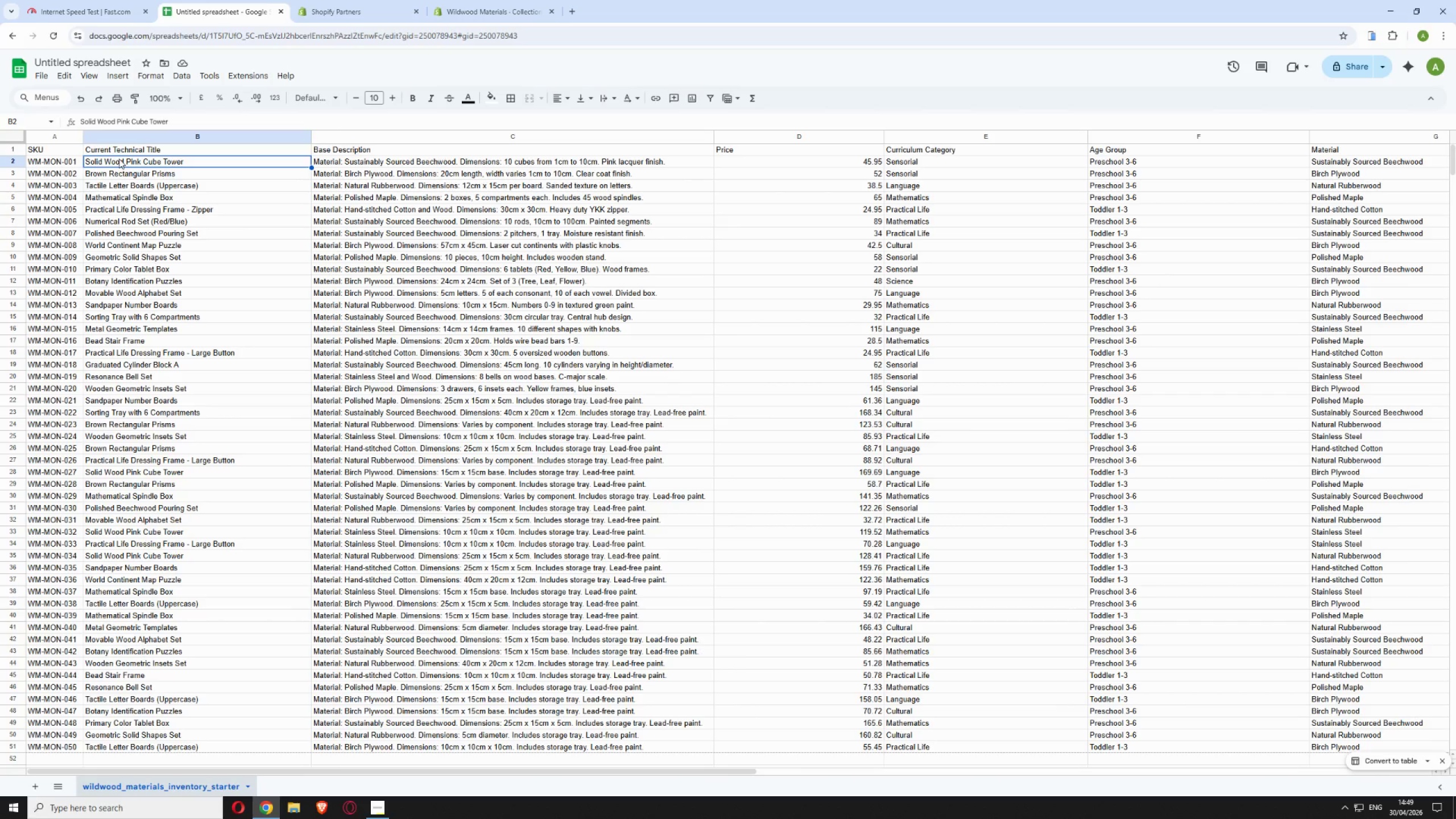 
double_click([119, 159])
 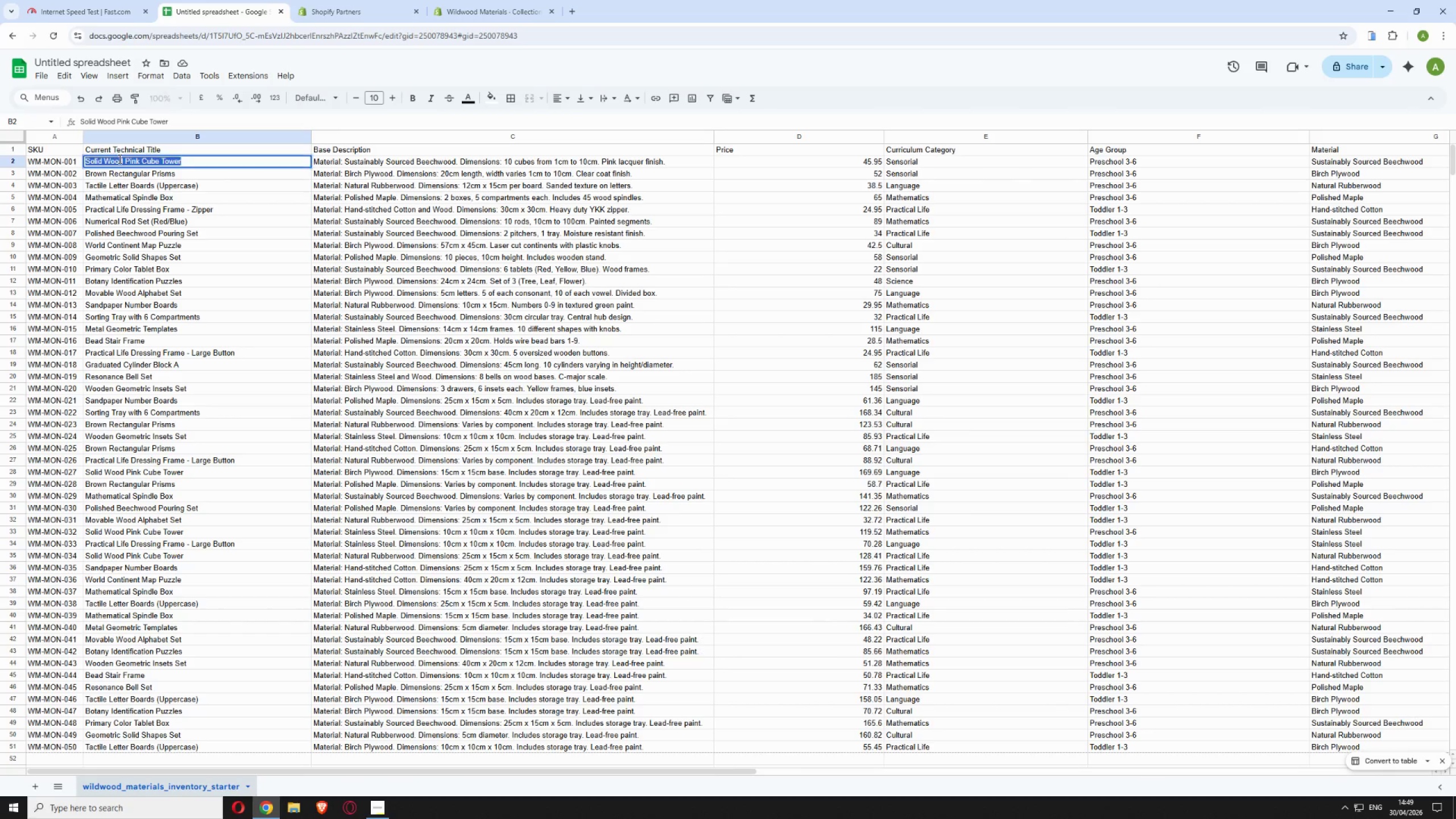 
triple_click([119, 159])
 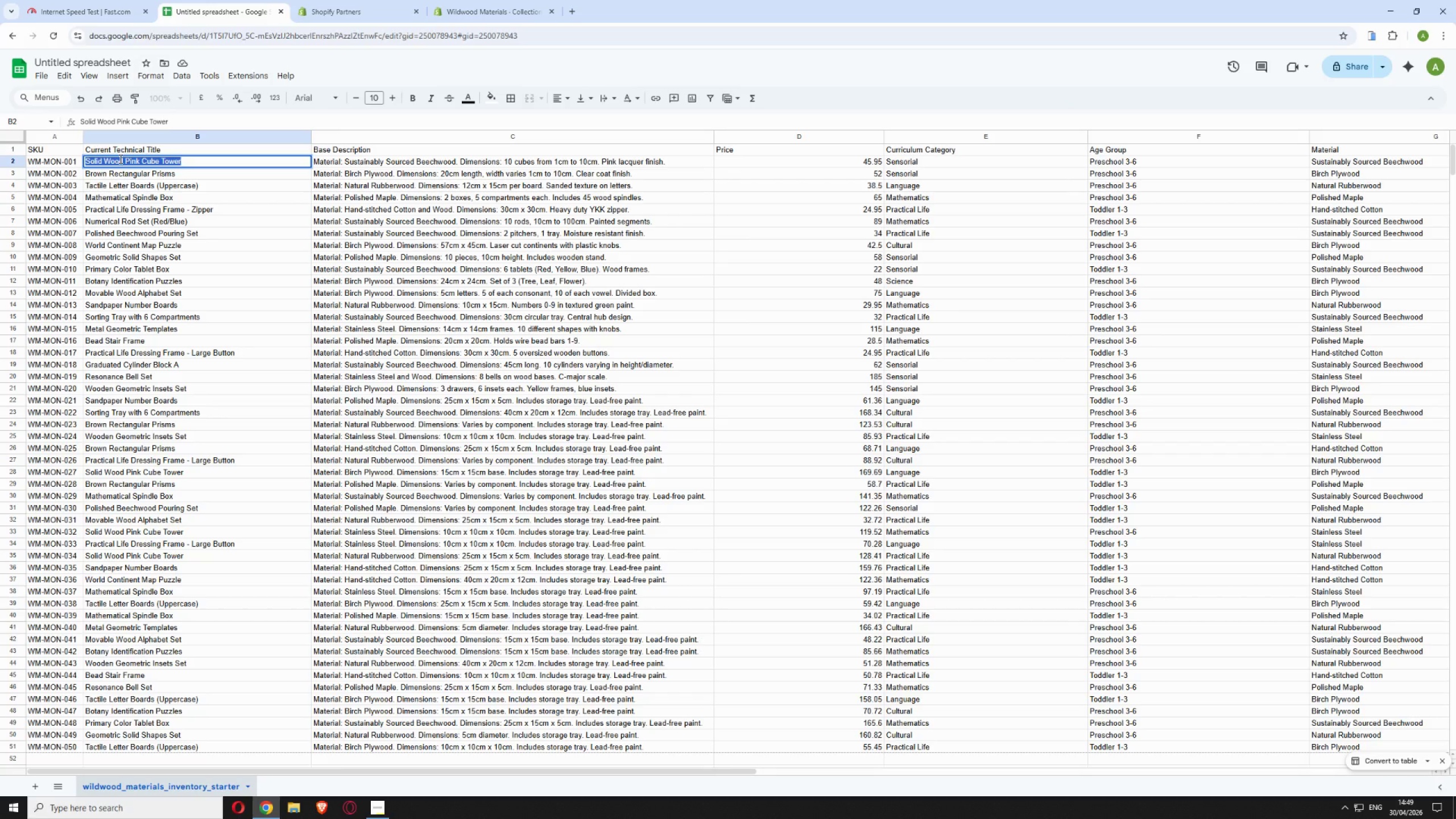 
type(Wildwood Materials )
 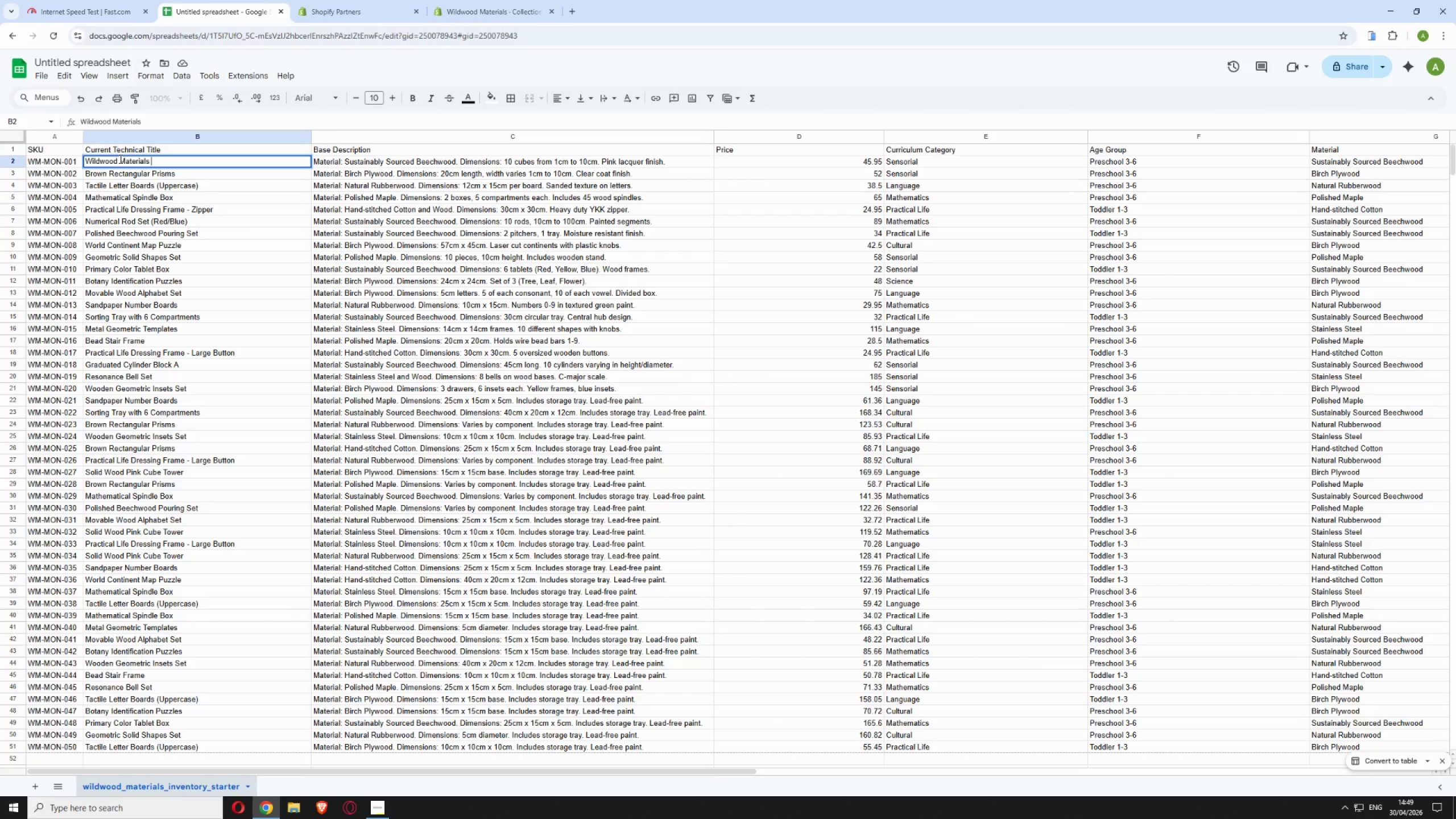 
wait(5.03)
 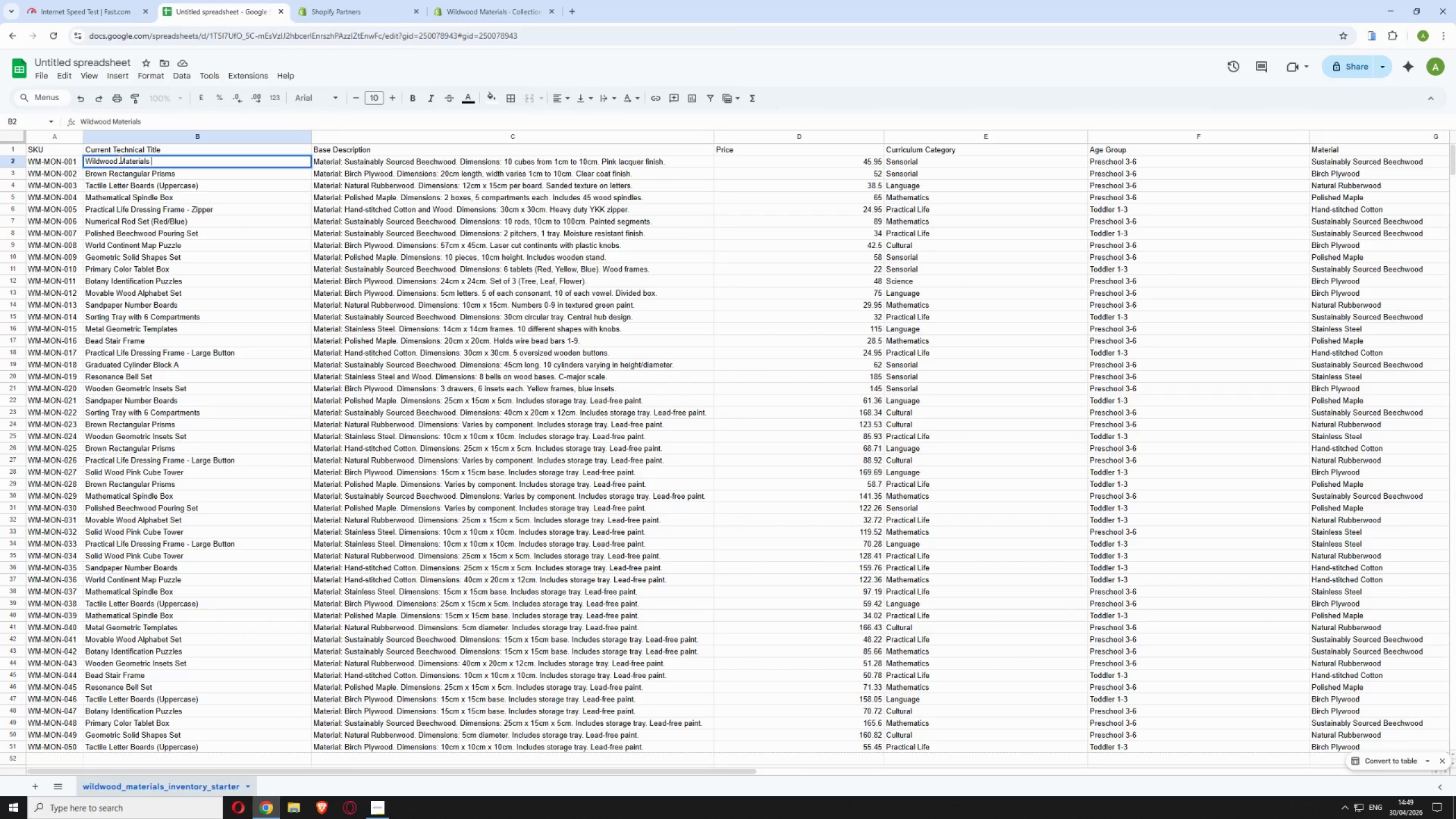 
type(Pink Tower | Sensorial Size Discrimination )
key(Backspace)
 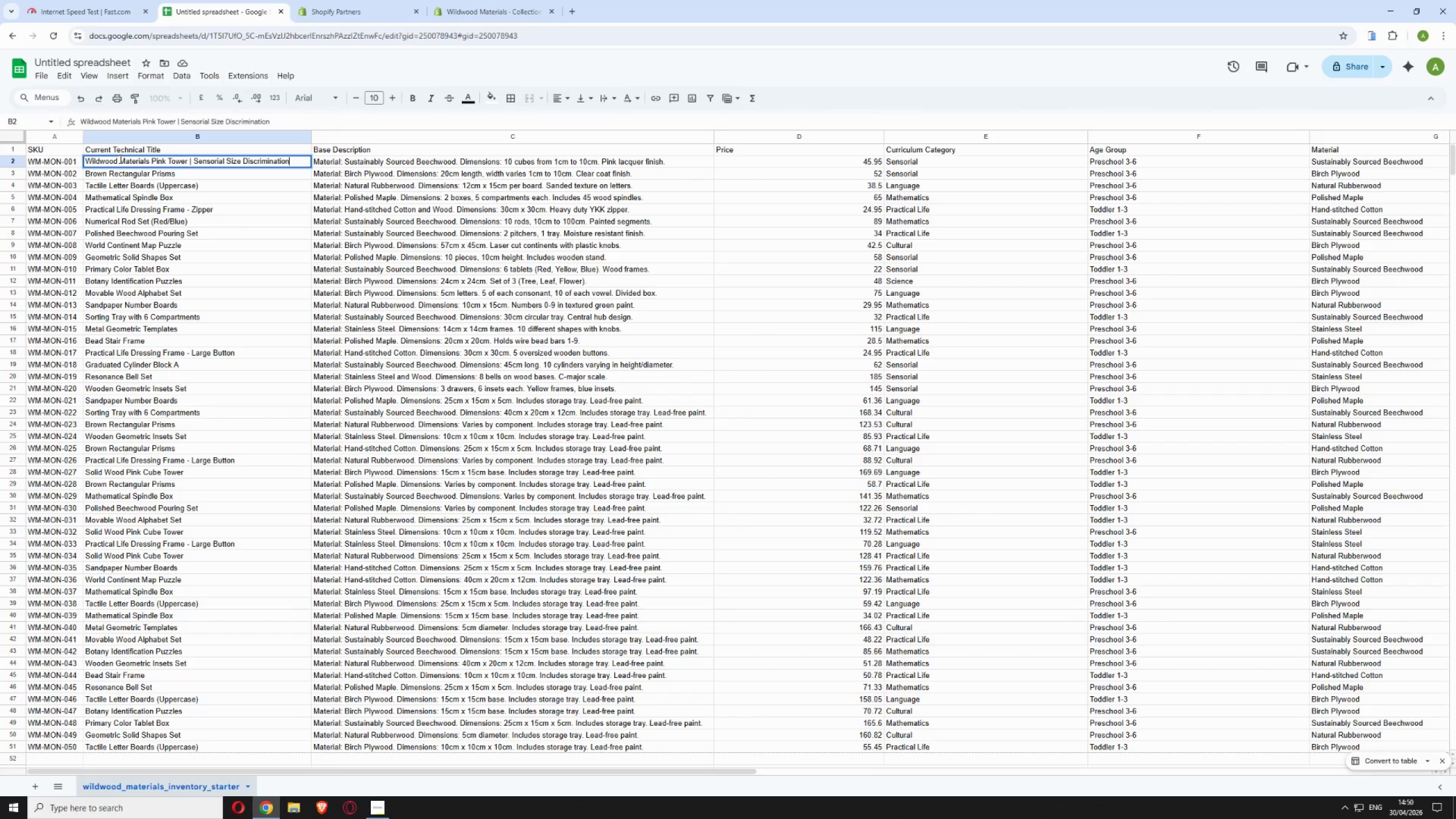 
wait(12.55)
 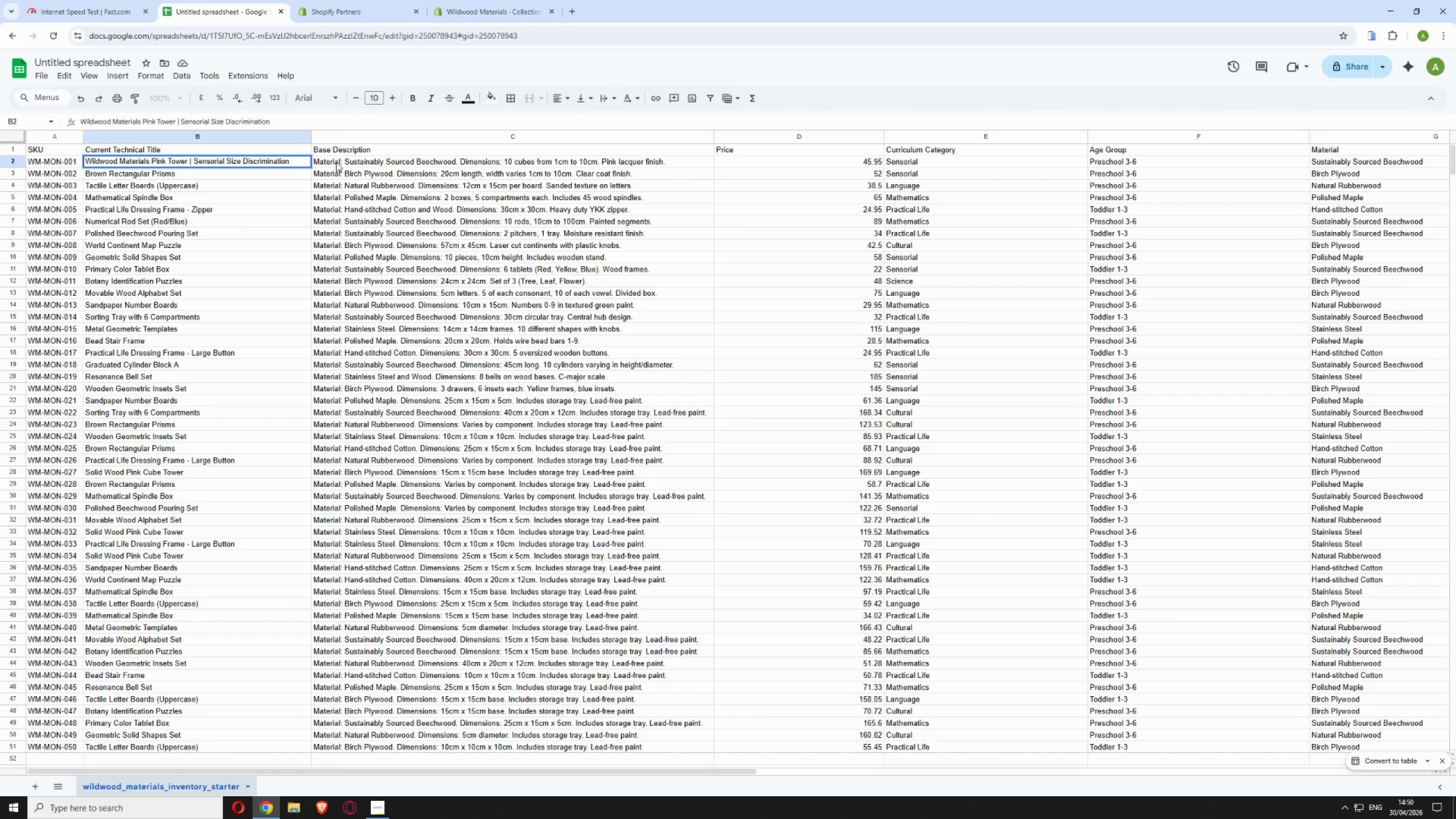 
left_click_drag(start_coordinate=[196, 772], to_coordinate=[186, 779])
 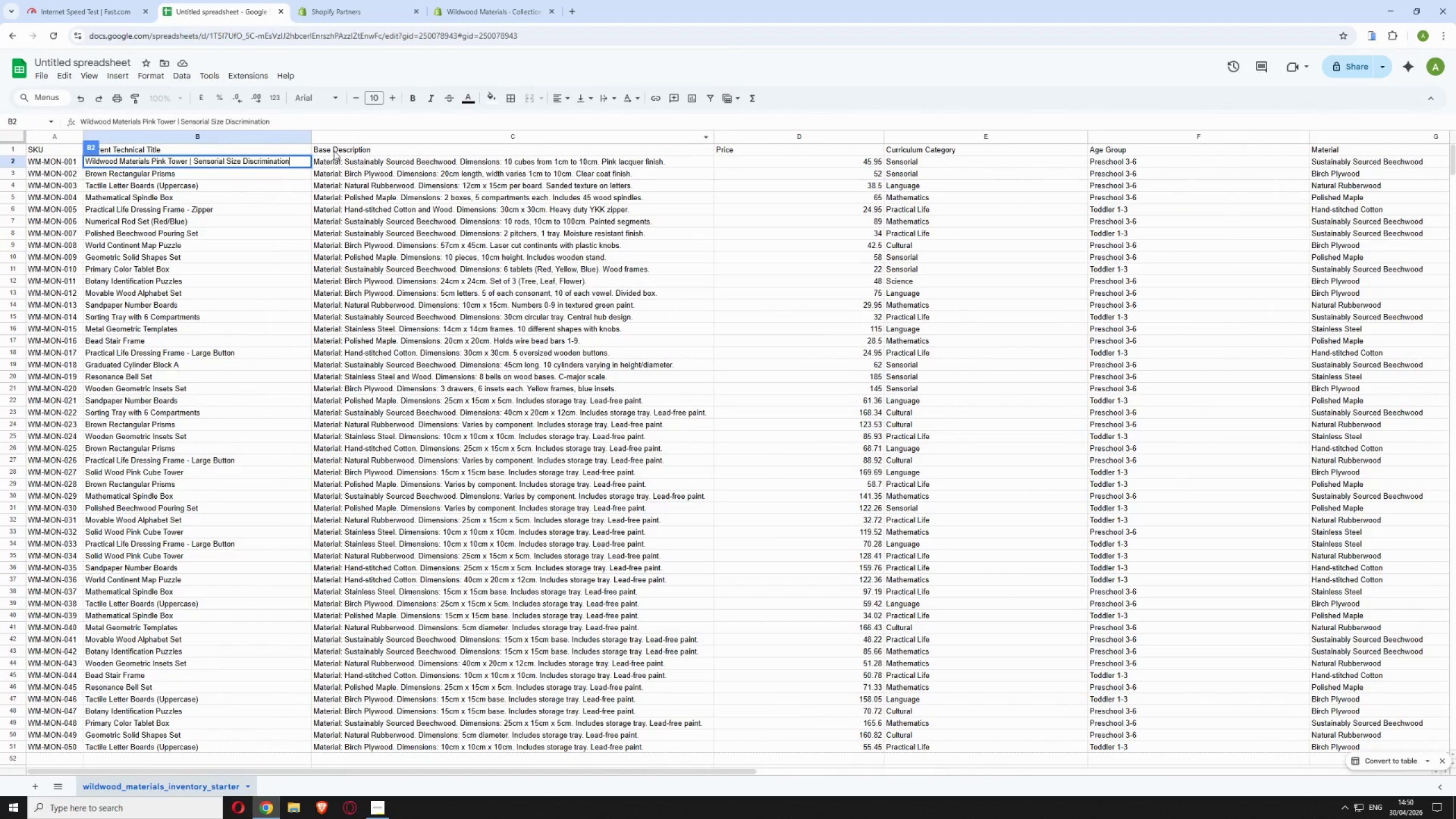 
left_click([333, 163])
 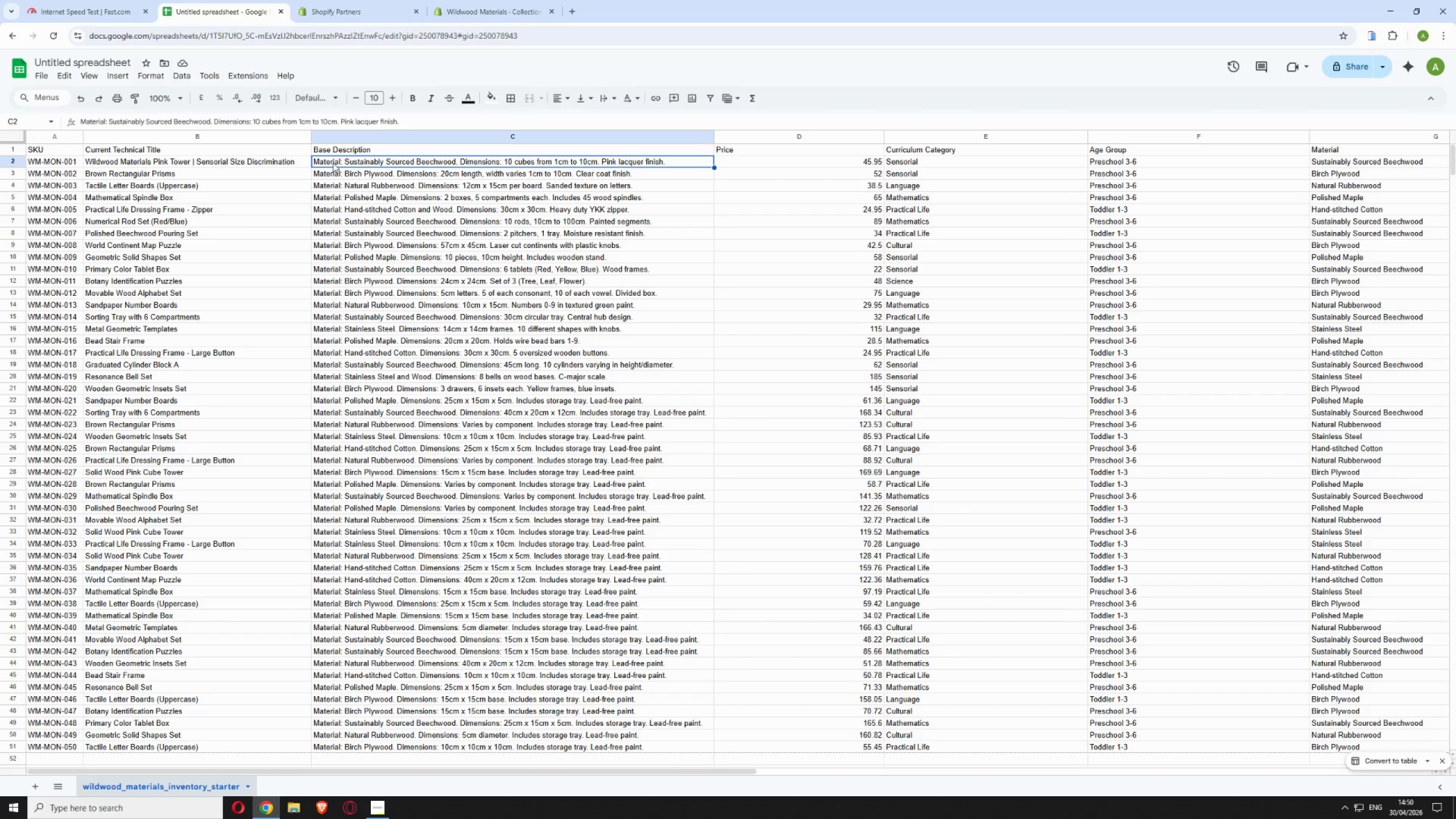 
wait(11.53)
 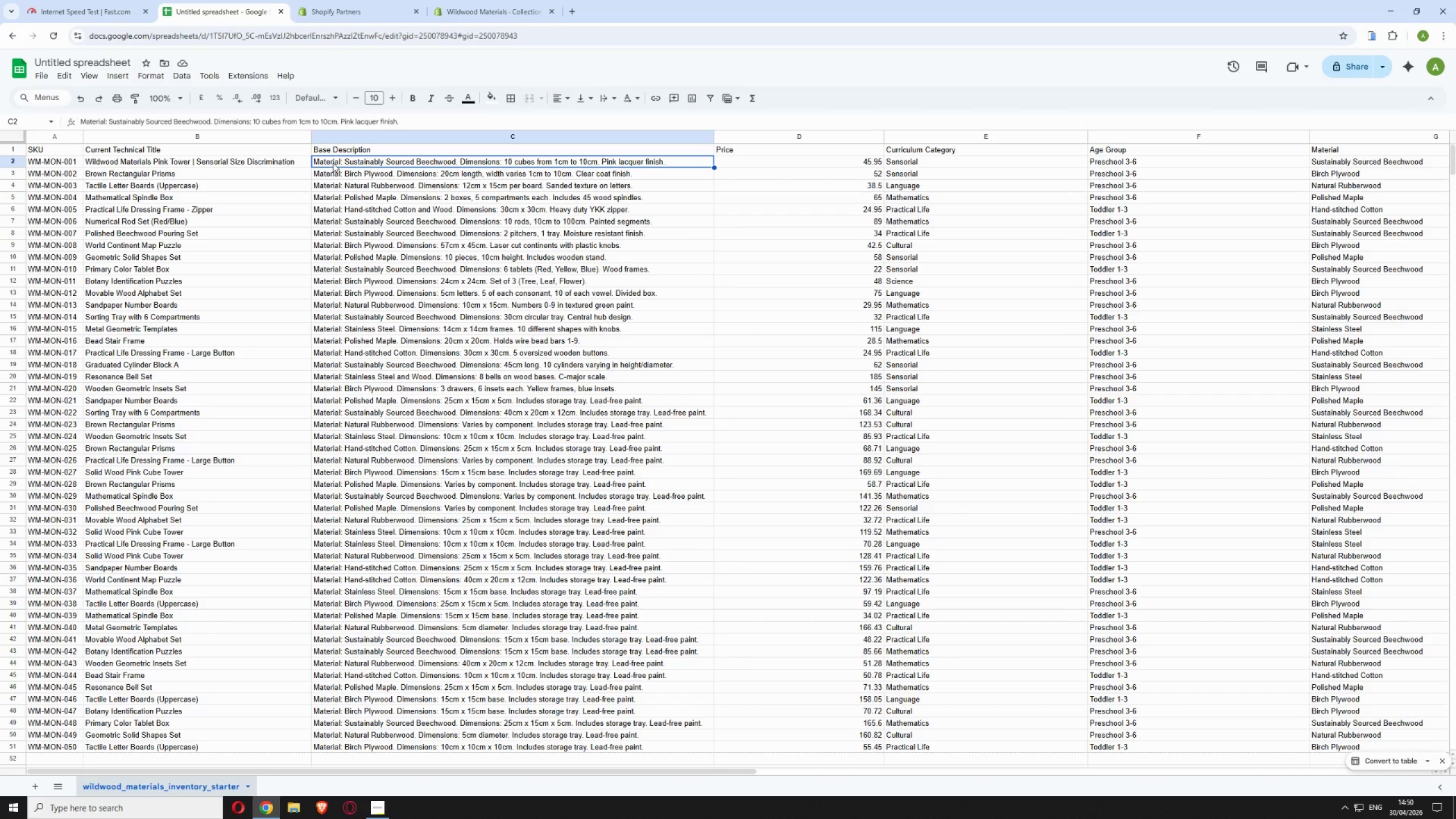 
left_click_drag(start_coordinate=[293, 771], to_coordinate=[545, 803])
 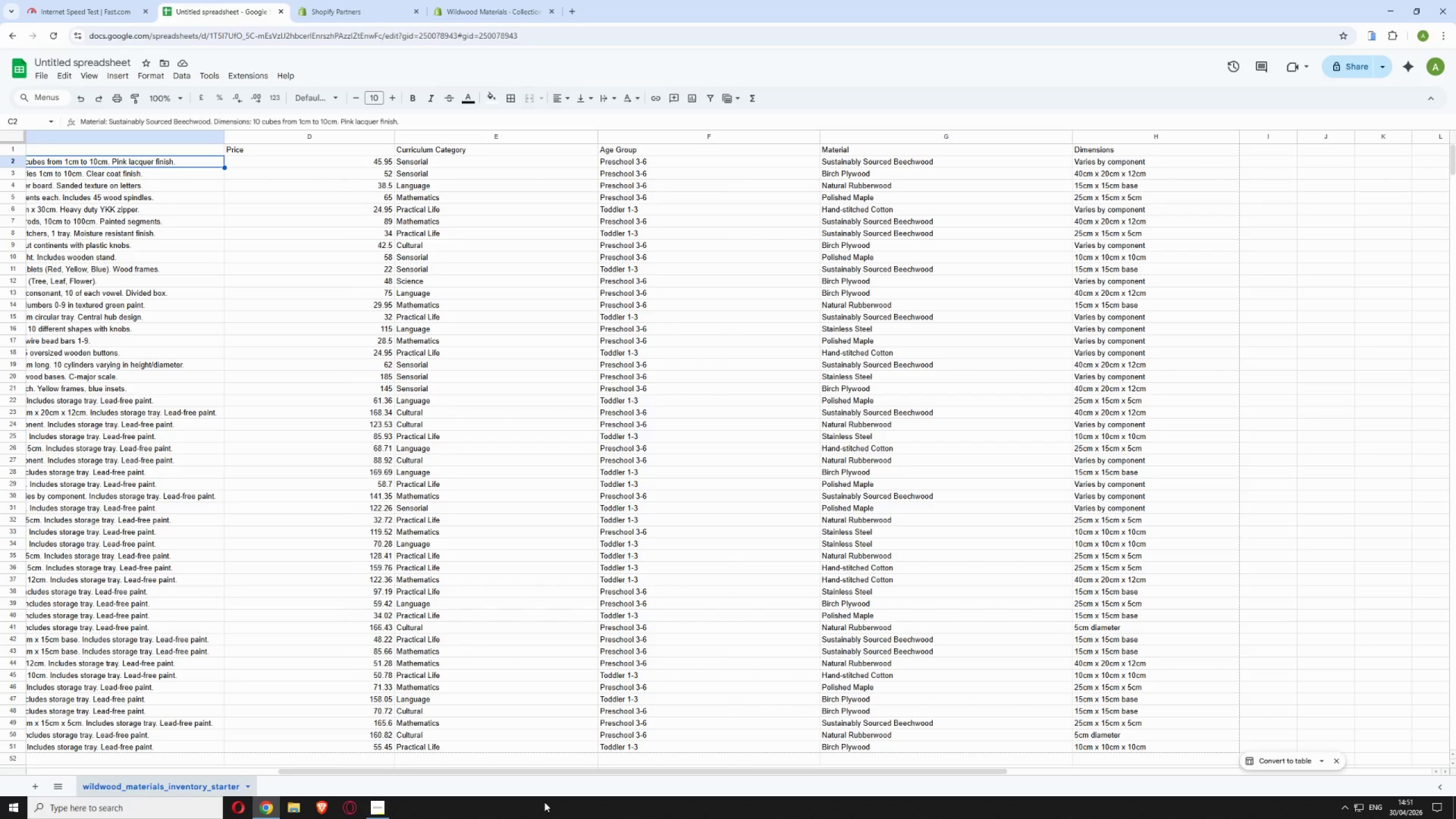 
wait(24.33)
 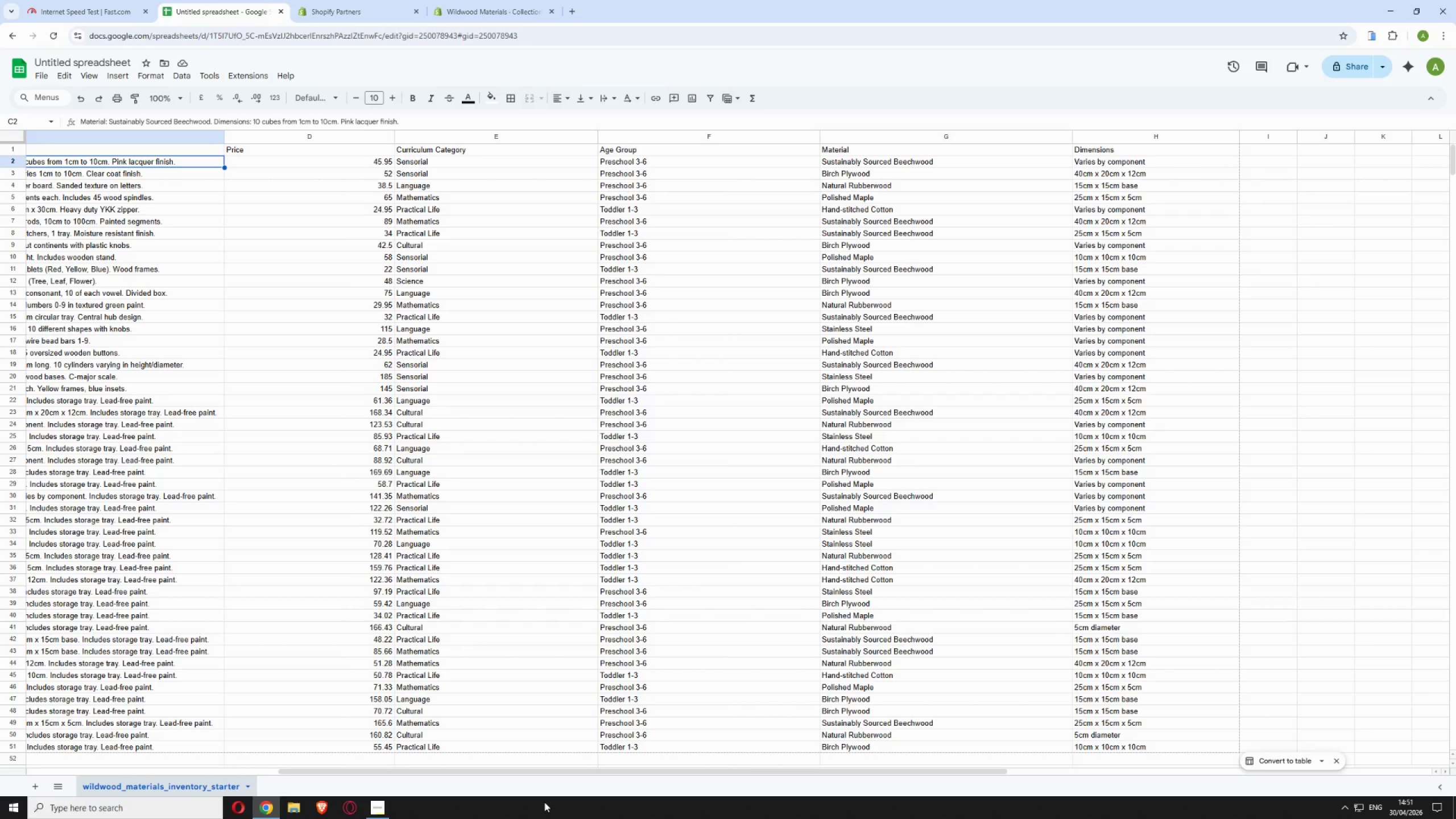 
left_click_drag(start_coordinate=[398, 772], to_coordinate=[284, 768])
 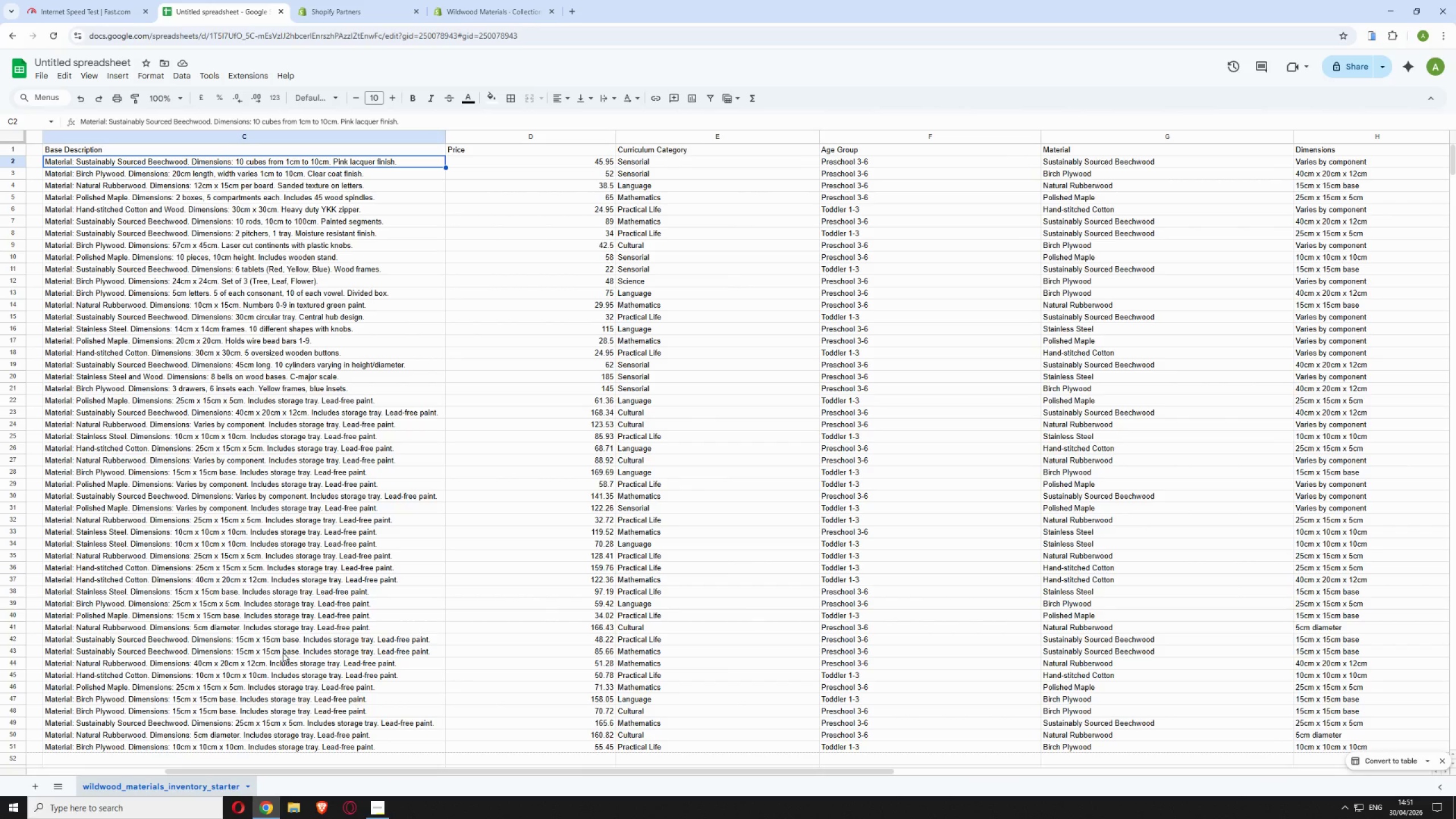 
wait(22.86)
 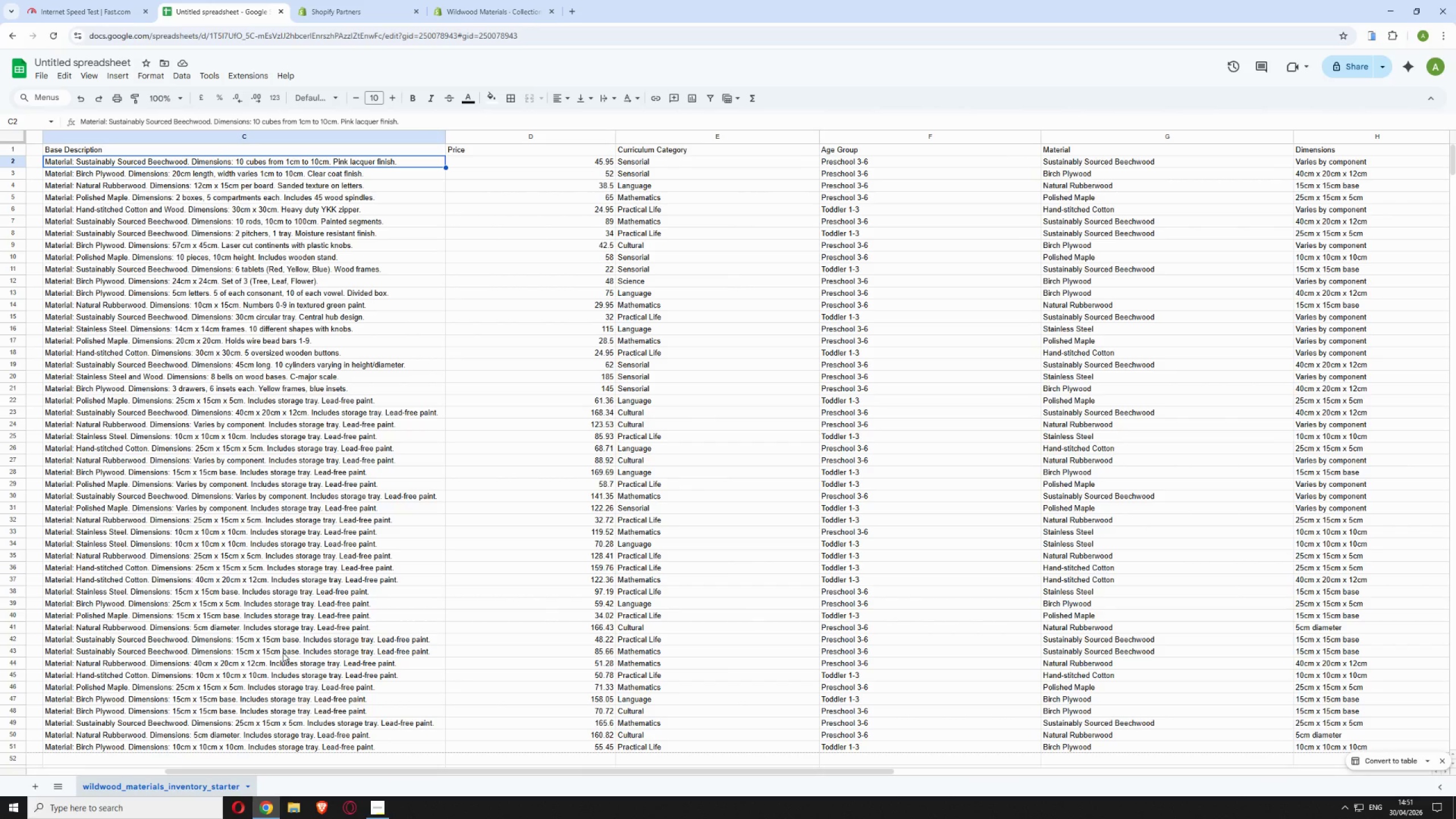 
left_click_drag(start_coordinate=[305, 771], to_coordinate=[136, 742])
 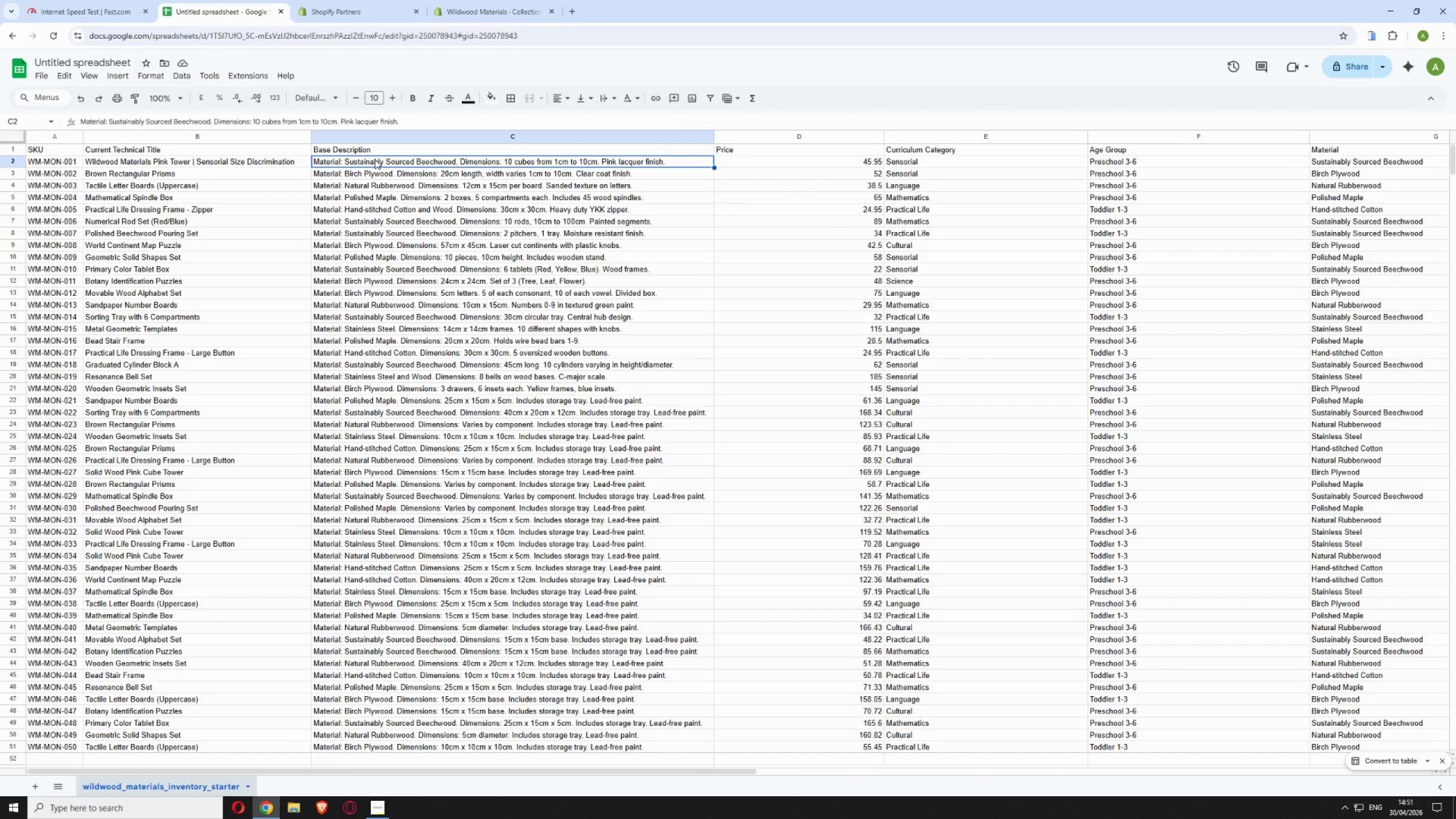 
double_click([375, 159])
 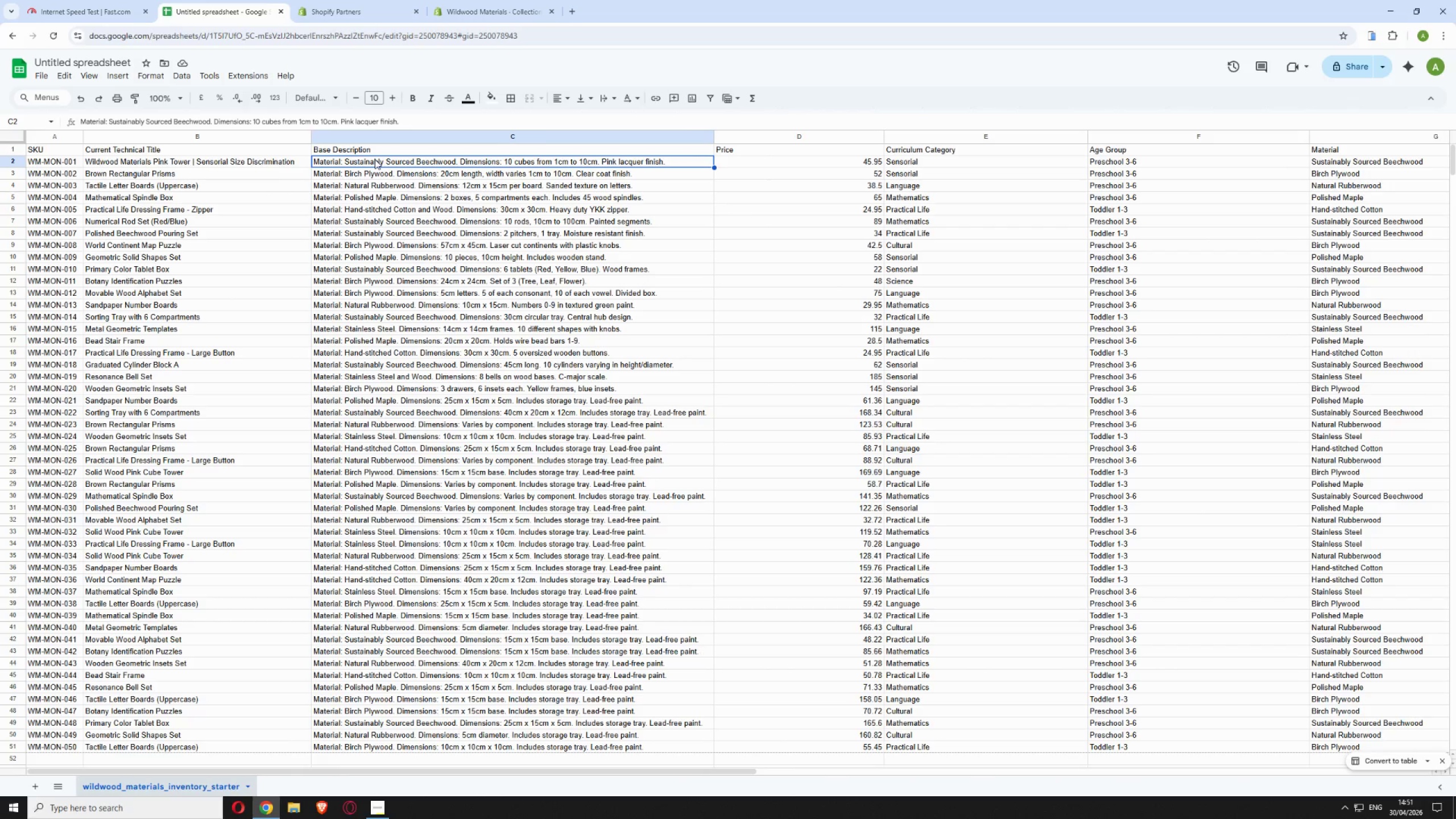 
triple_click([375, 159])
 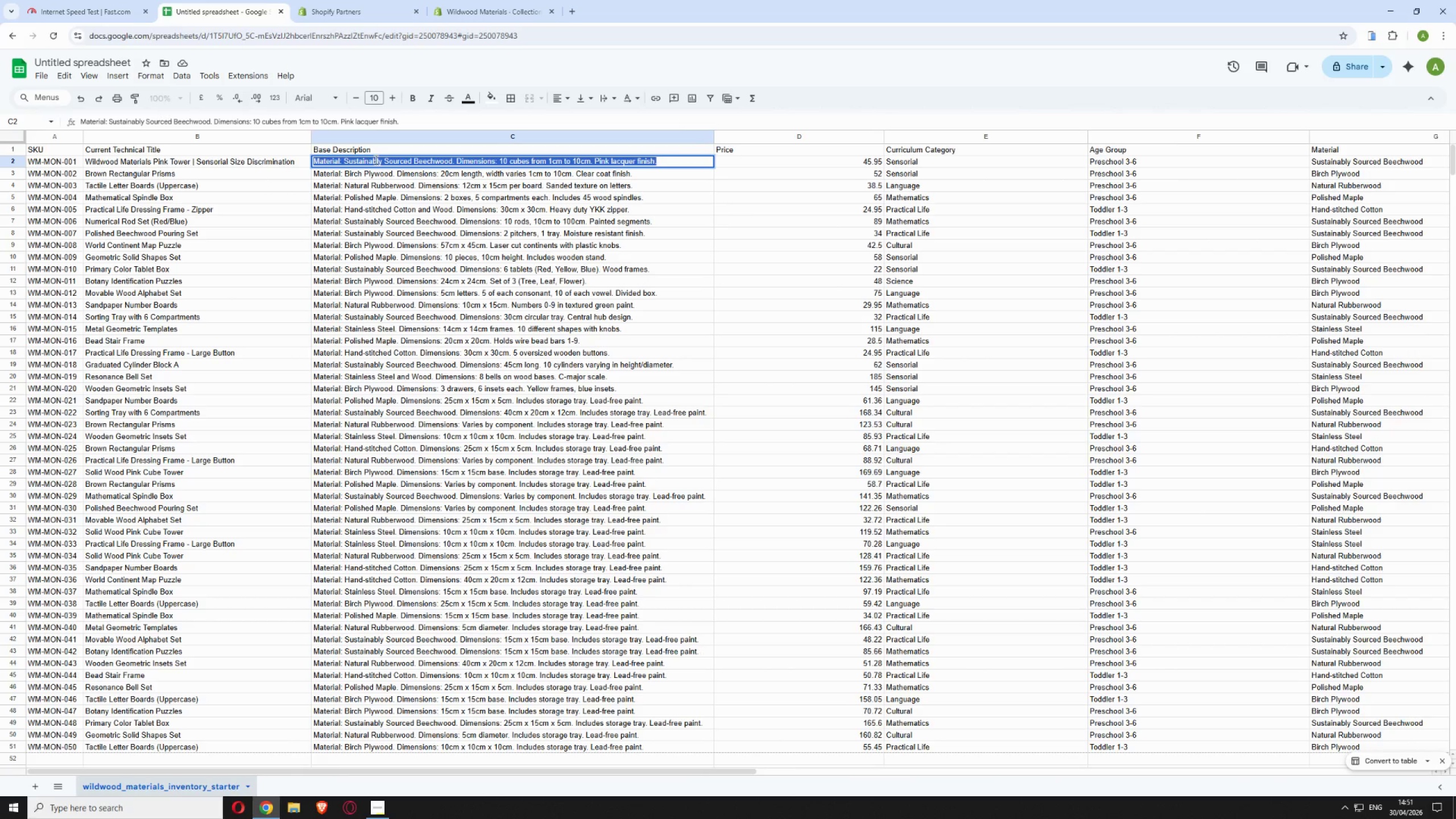 
triple_click([375, 159])
 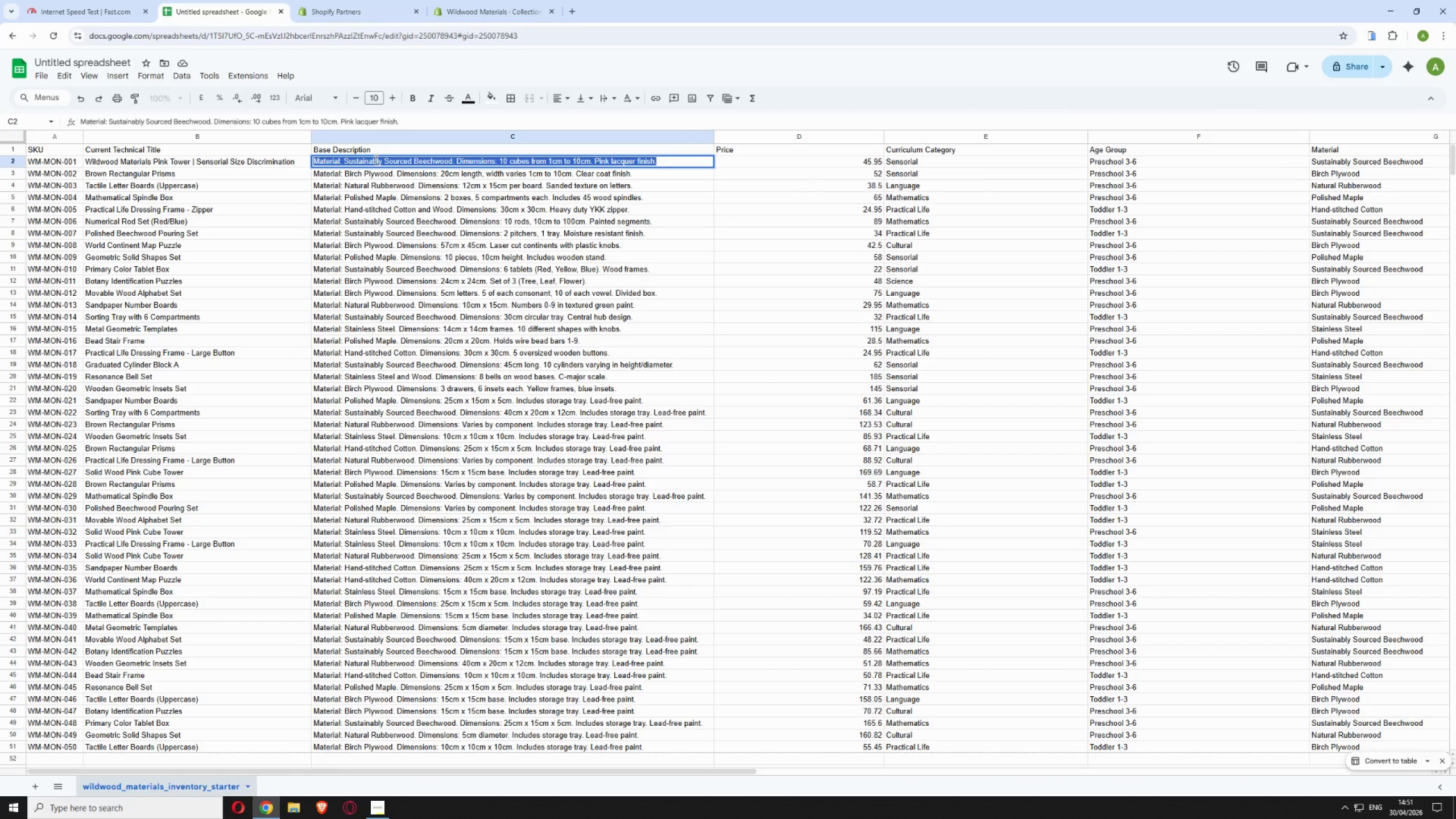 
type(Crafted from sustainably sourced beehc)
key(Backspace)
key(Backspace)
type(chwood, this classic Pink Tower features 10 cubes graduating from 1cm to 10cm with a smooth pink lacquer finish. Develops visiu)
key(Backspace)
key(Backspace)
type(ual )
 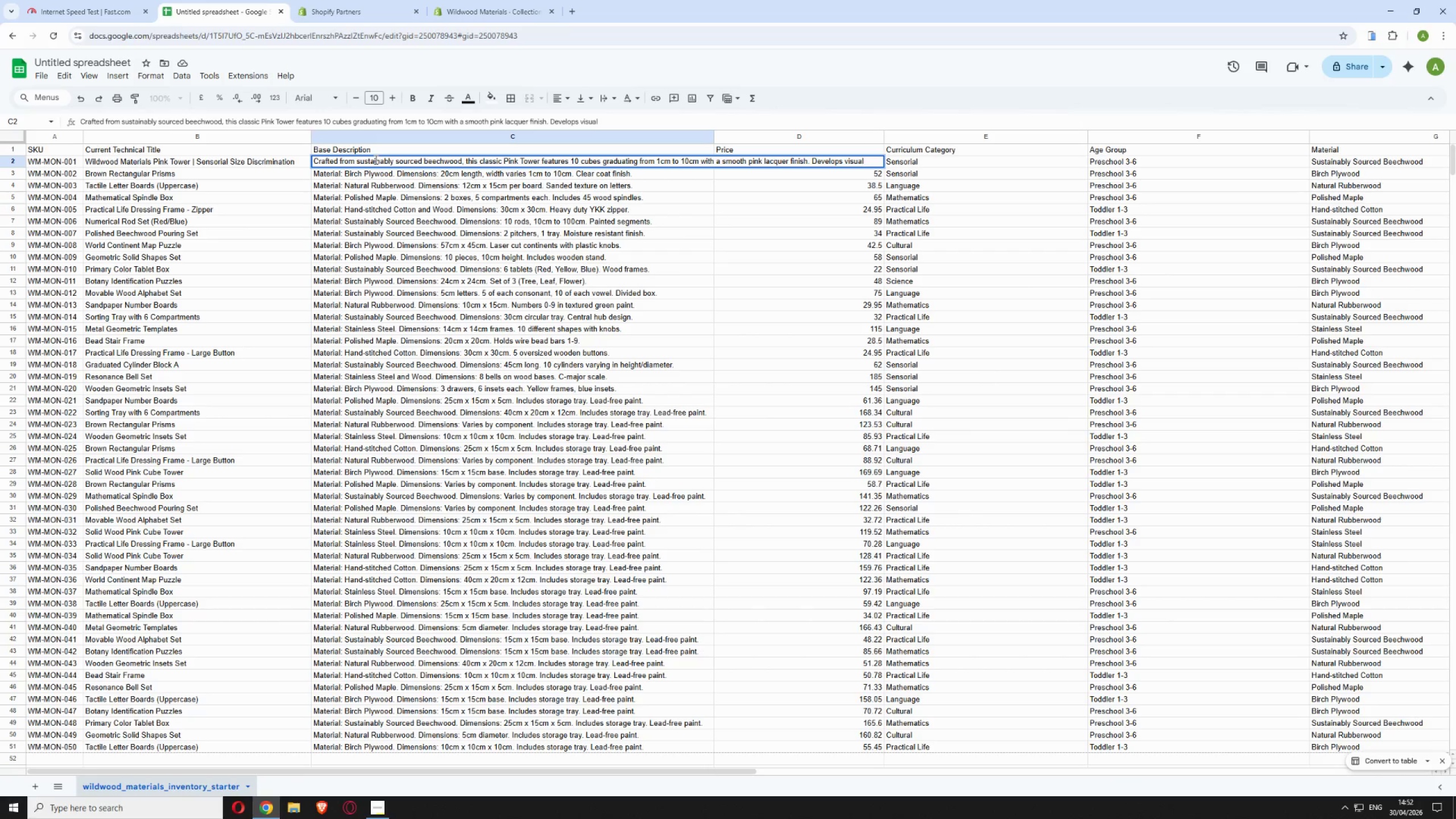 
type(discrima)
key(Backspace)
 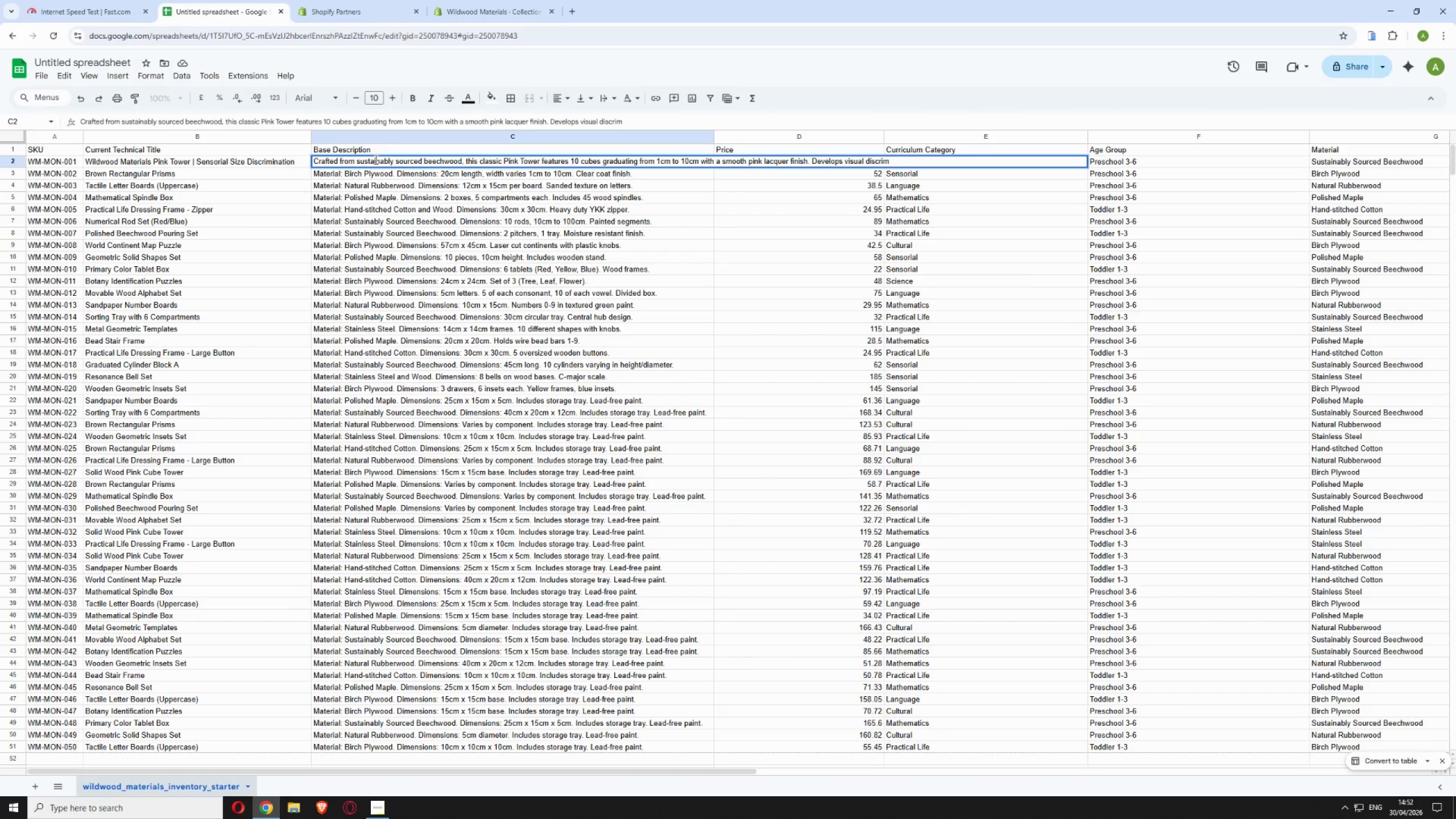 
wait(8.11)
 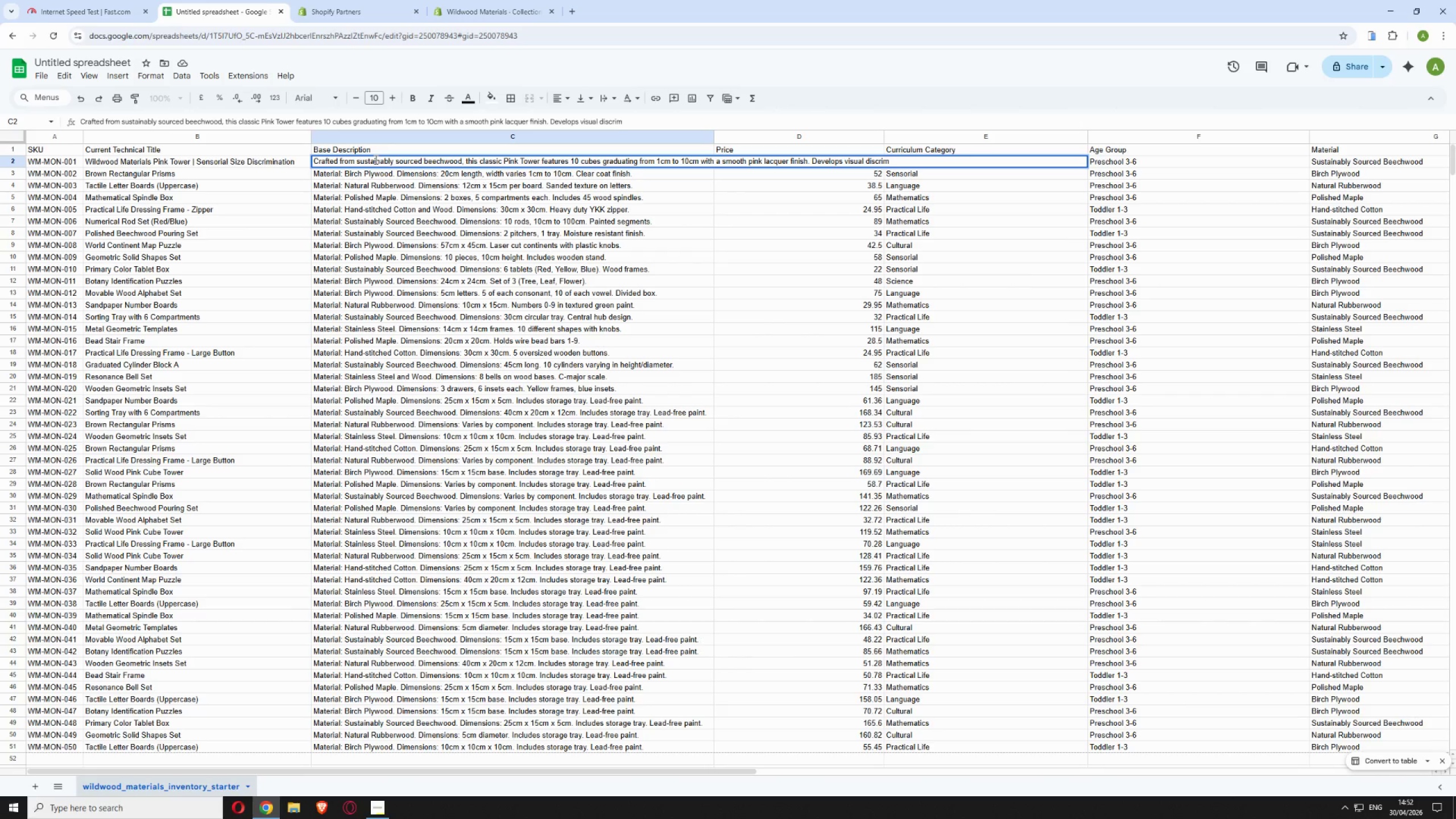 
type(ination, fine motor control, concentration throi)
key(Backspace)
type(ugh hands-on sensorial exploration. A cornerstone of every Montessori preschool classrom)
 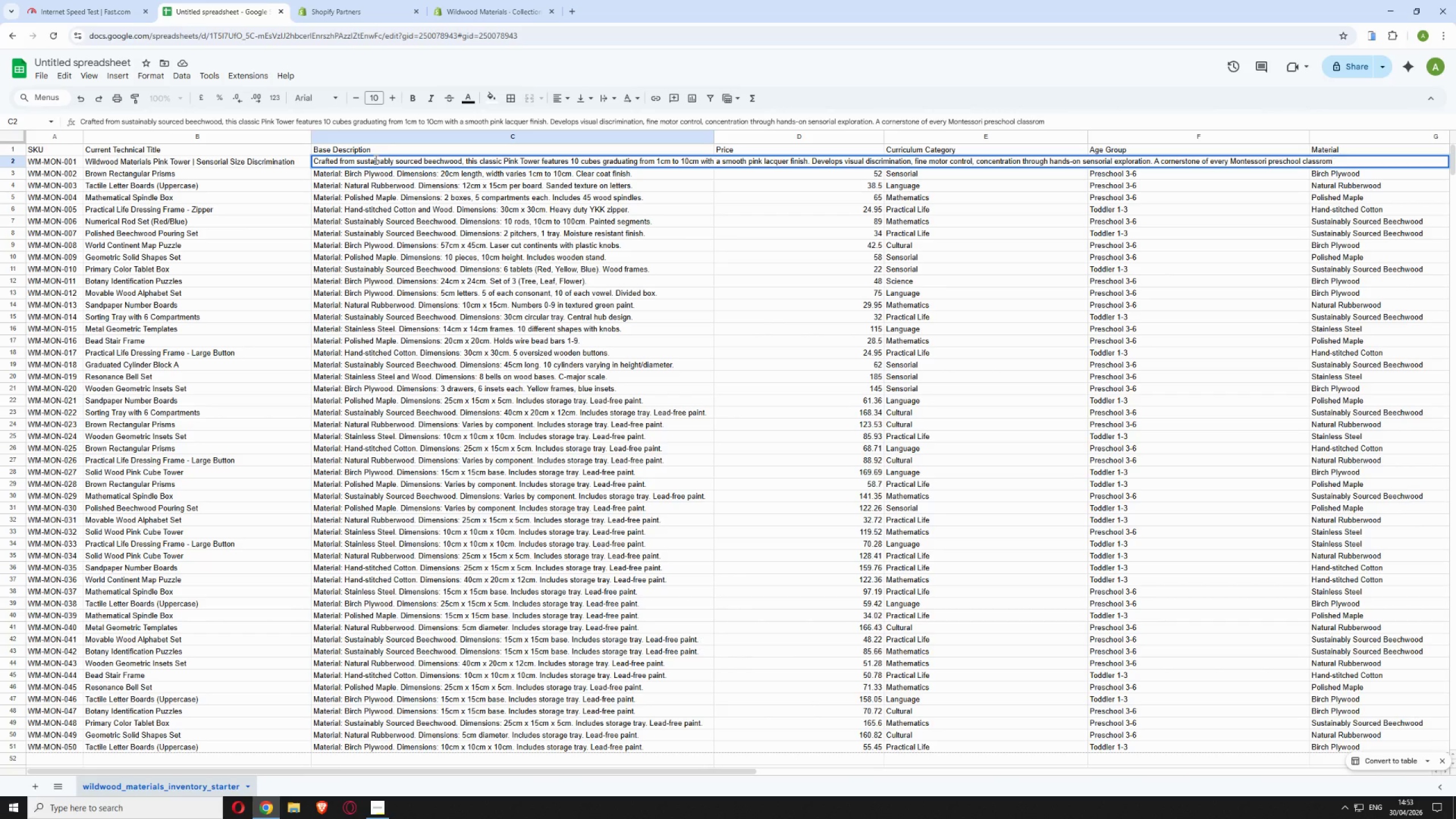 
wait(5.08)
 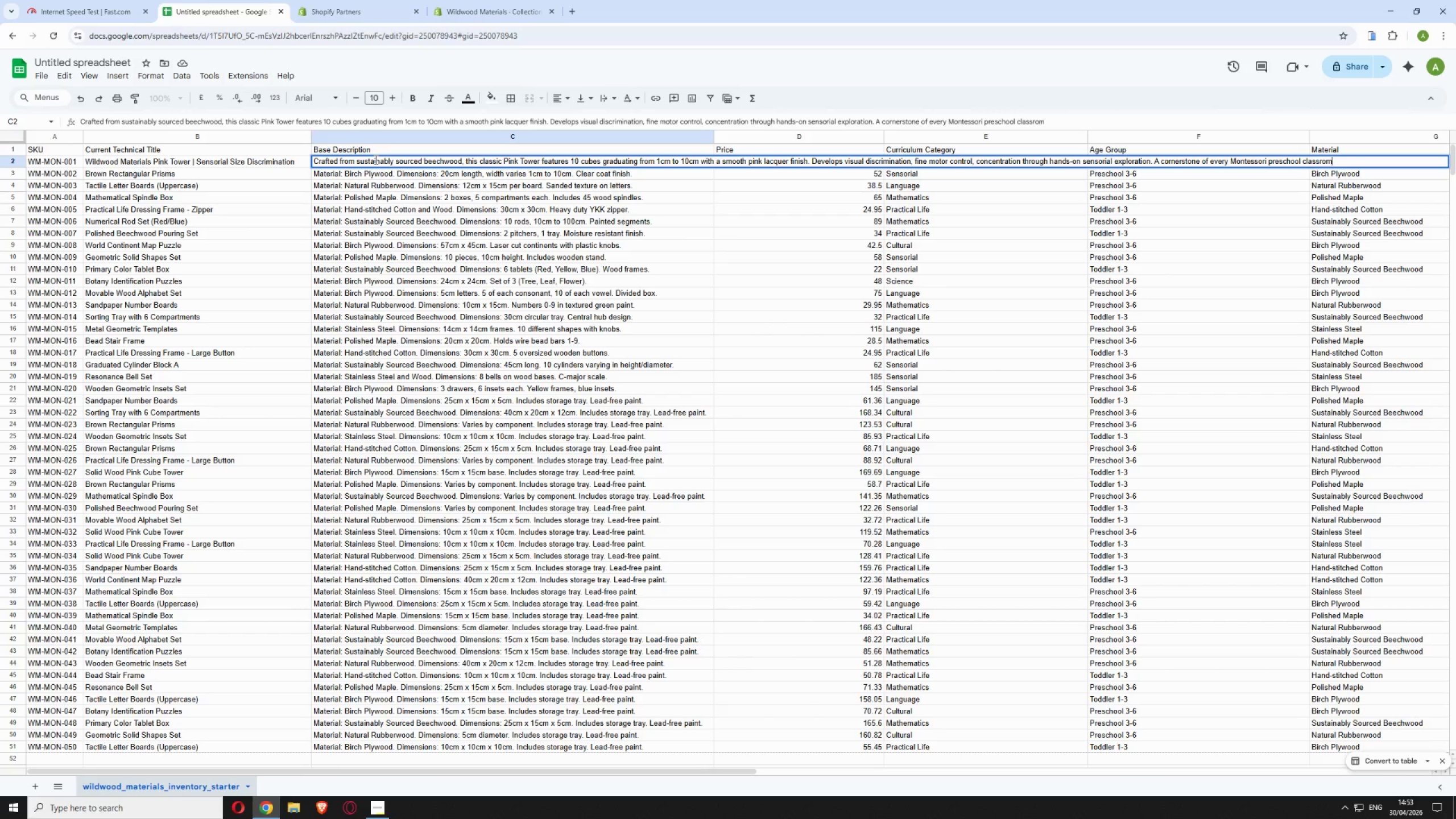 
left_click([230, 9])
 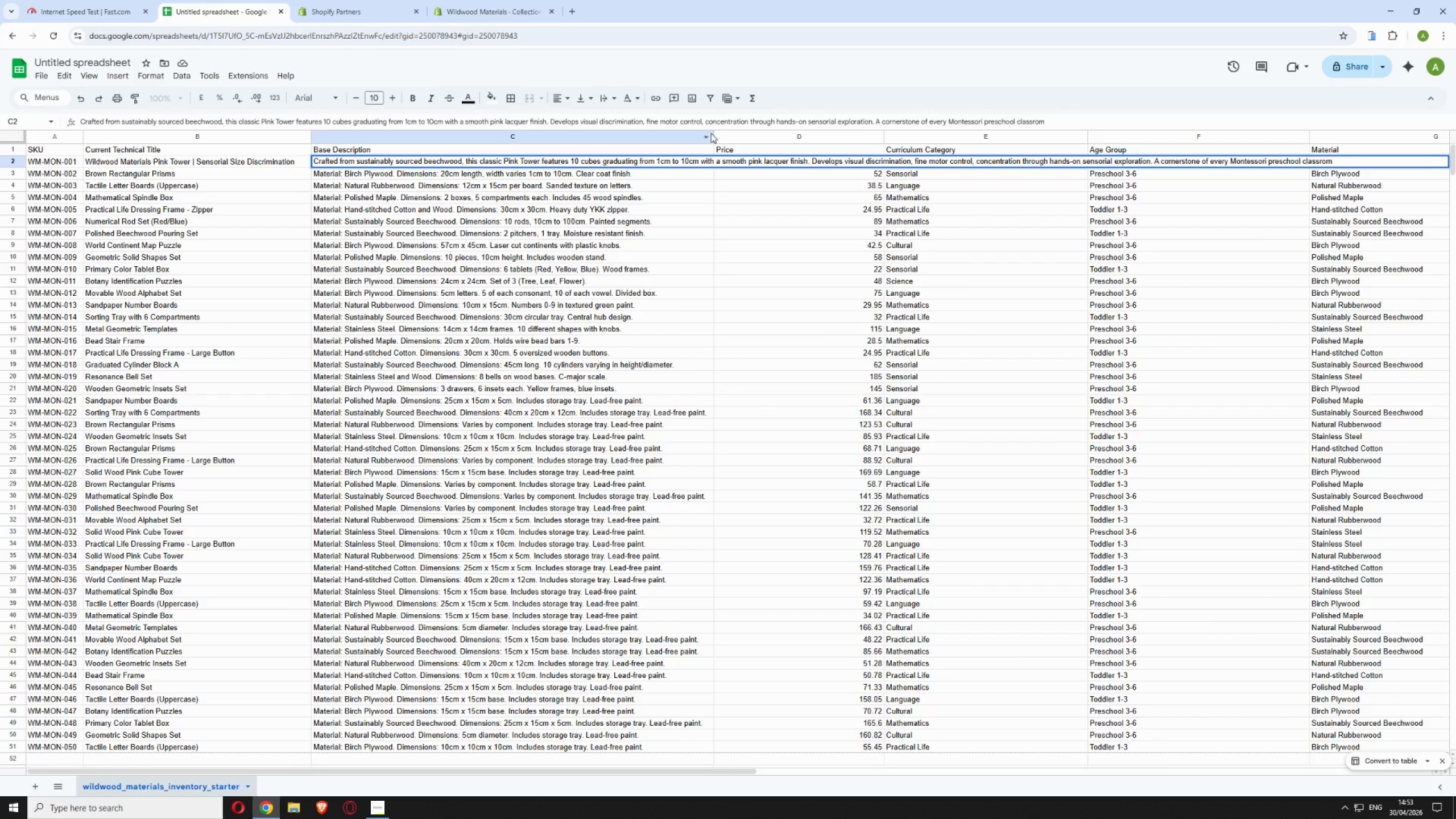 
left_click_drag(start_coordinate=[714, 134], to_coordinate=[1010, 139])
 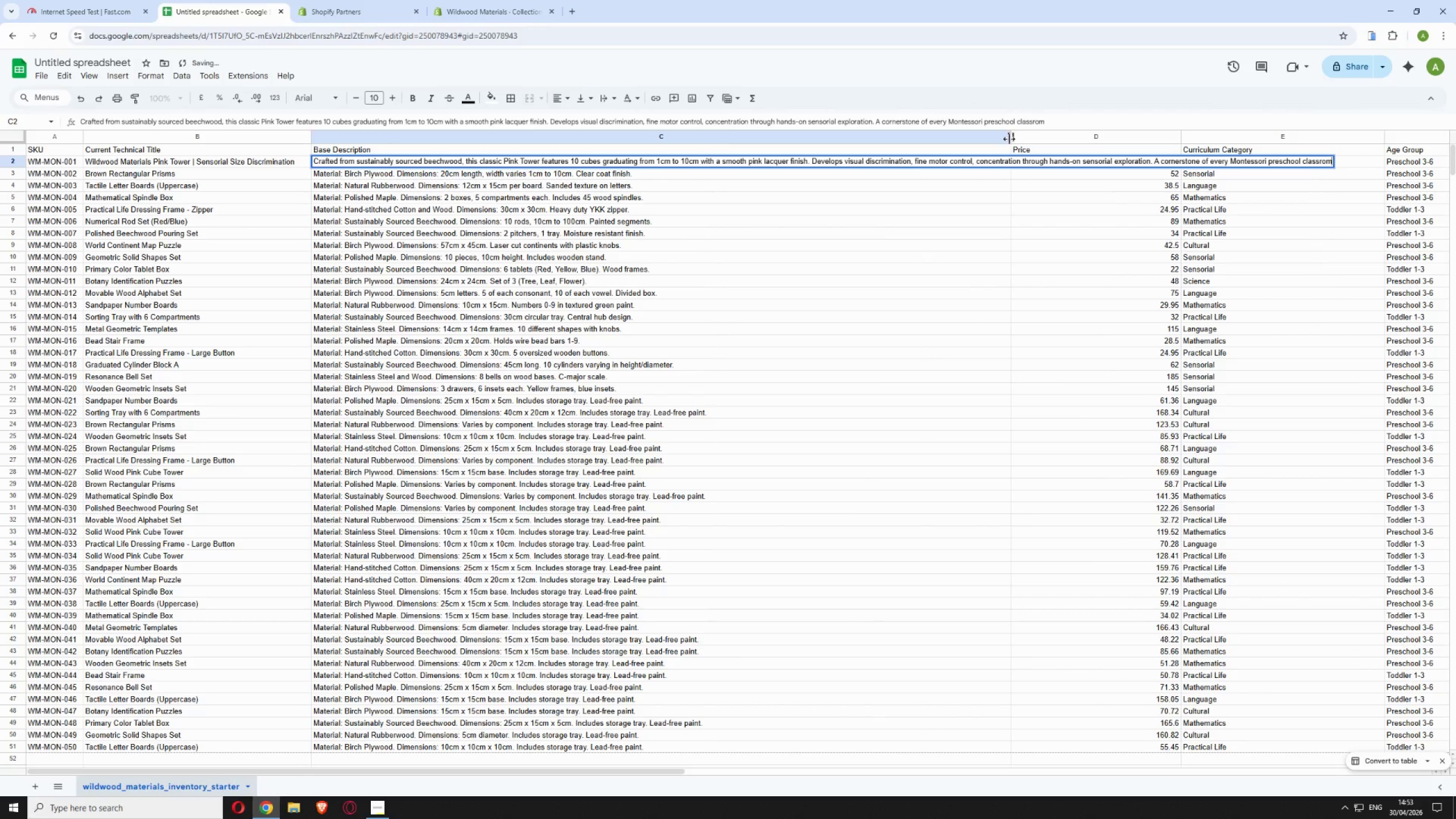 
left_click_drag(start_coordinate=[1009, 139], to_coordinate=[1349, 132])
 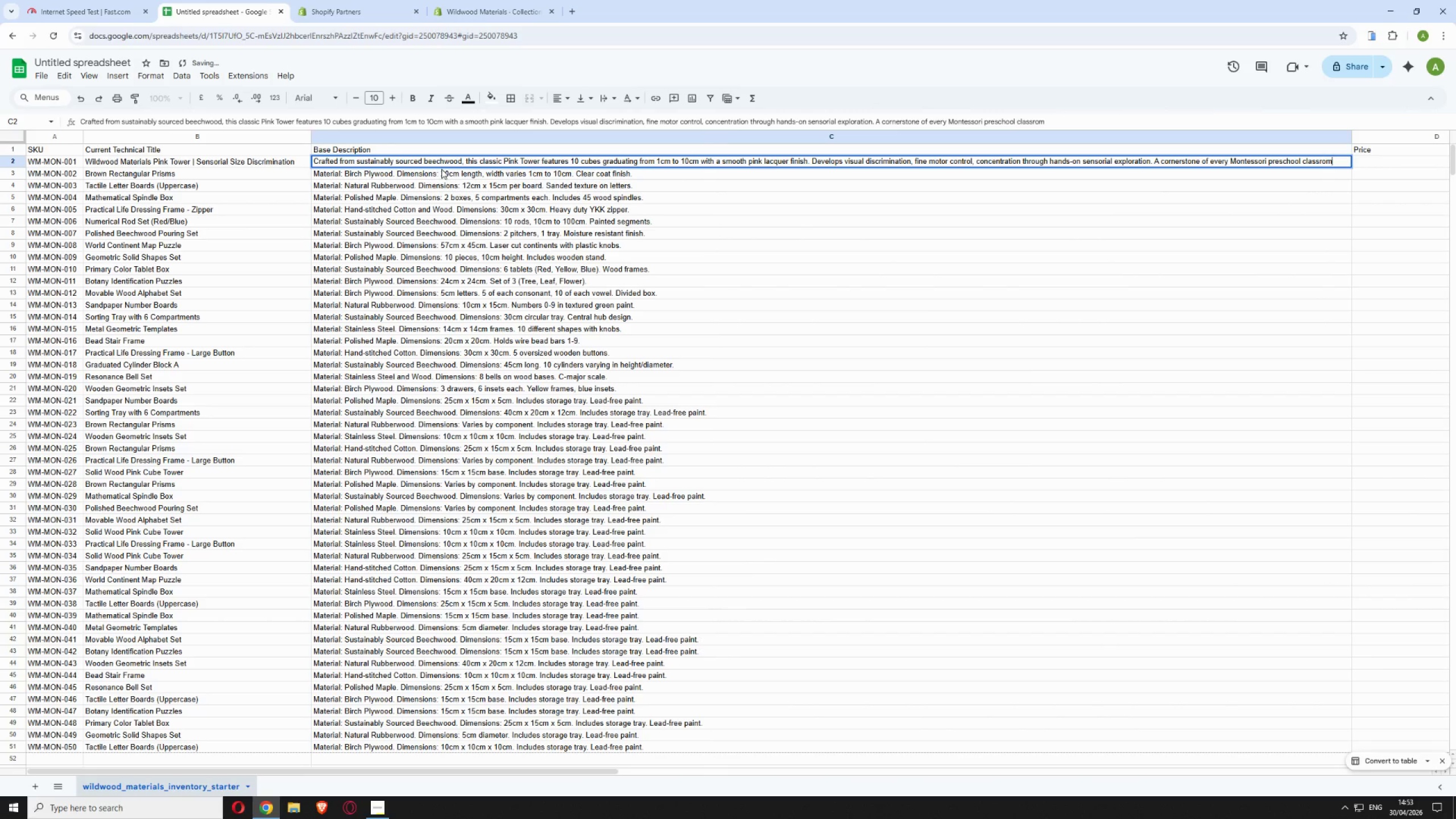 
left_click([437, 174])
 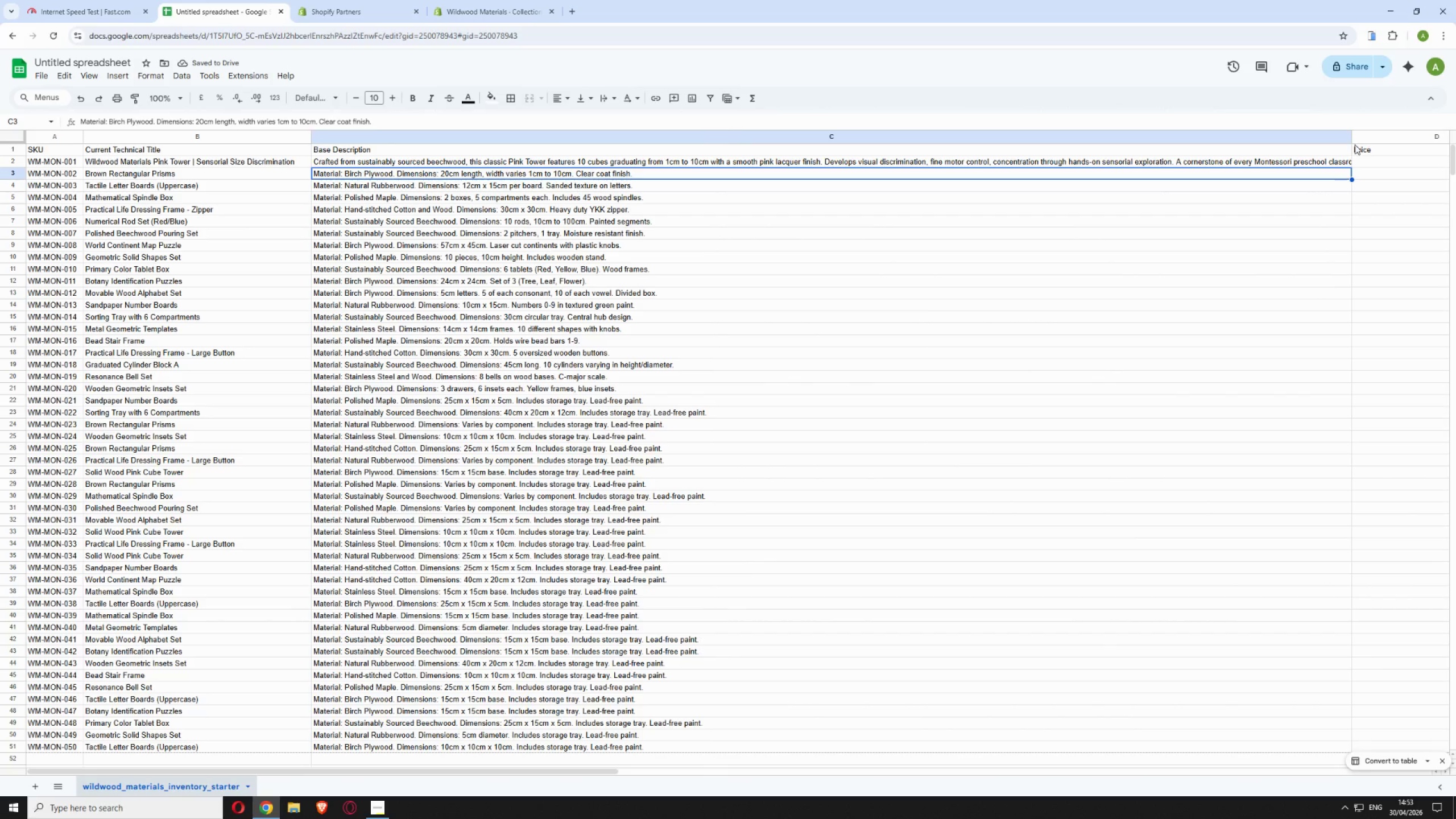 
left_click_drag(start_coordinate=[1354, 138], to_coordinate=[1373, 140])